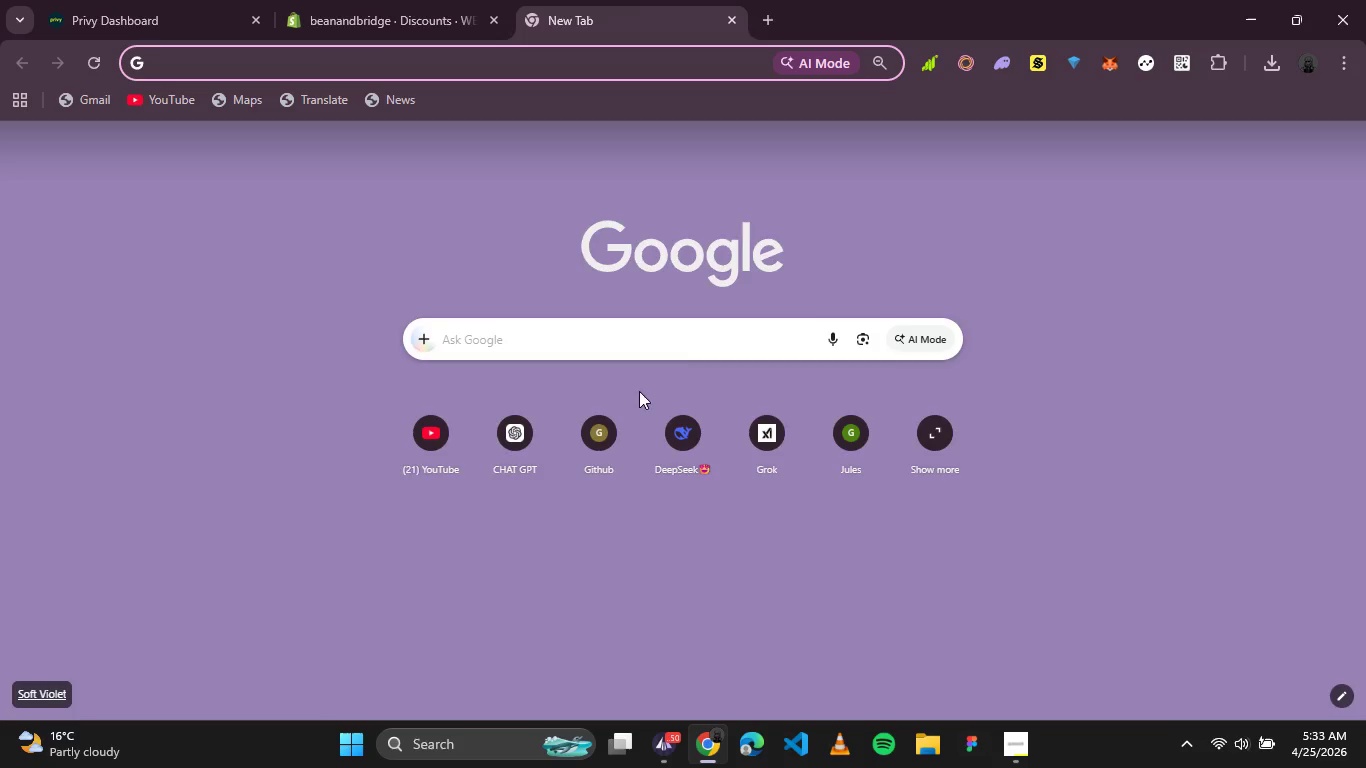 
left_click([636, 323])
 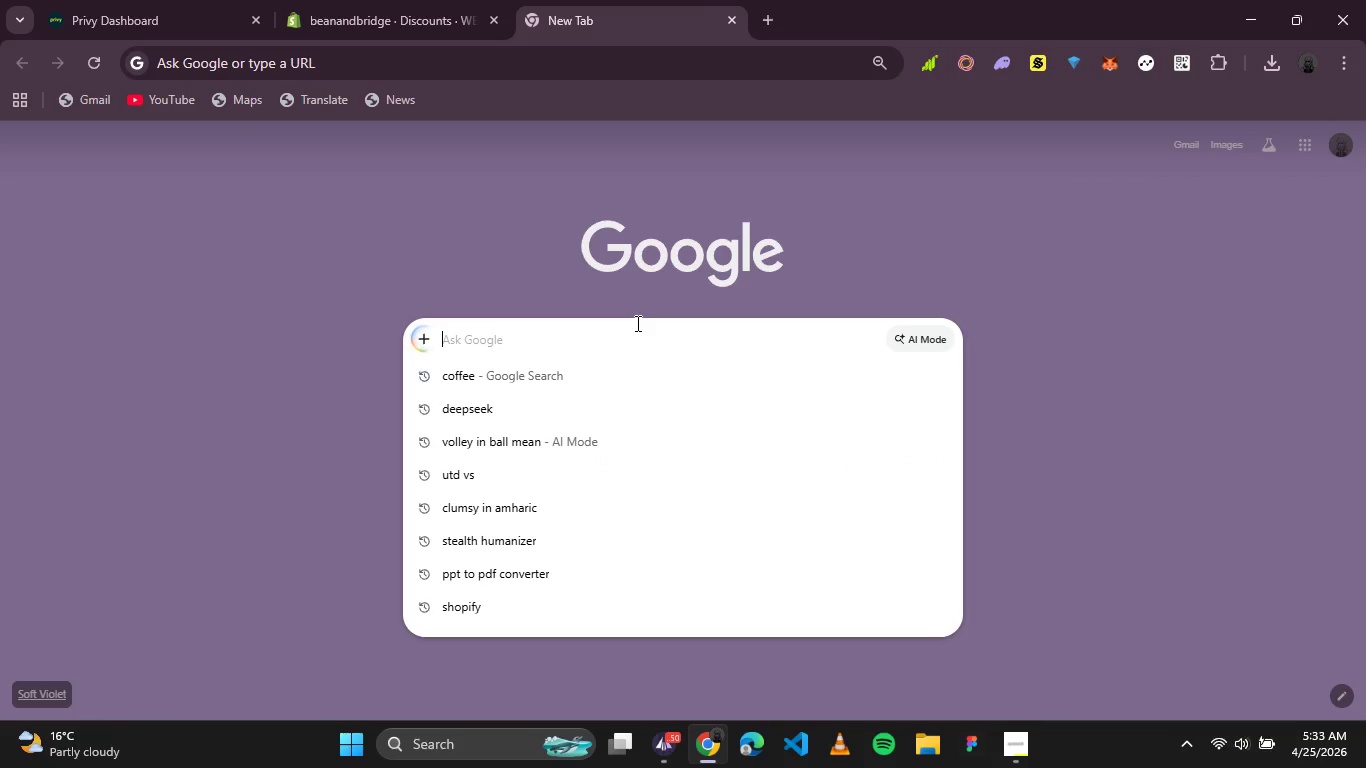 
type(coffee beans pouring)
 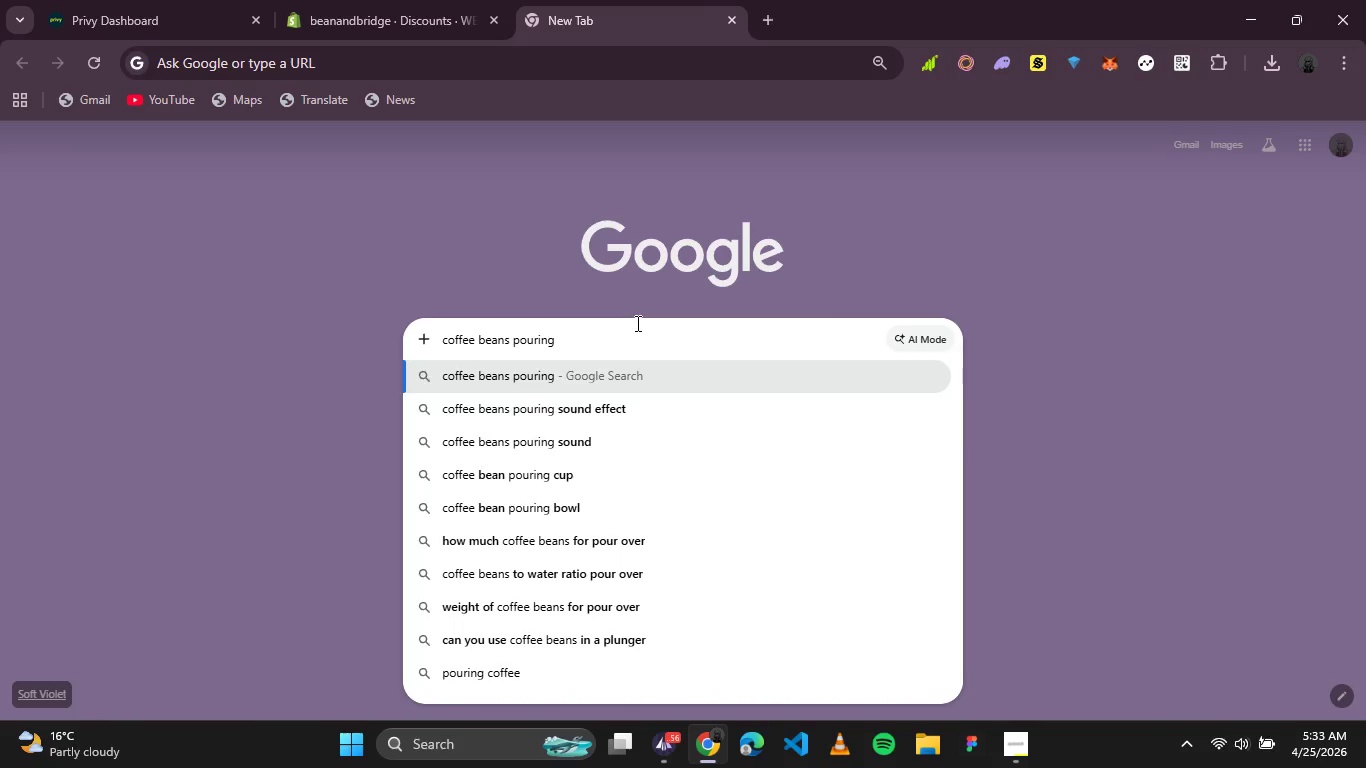 
key(Enter)
 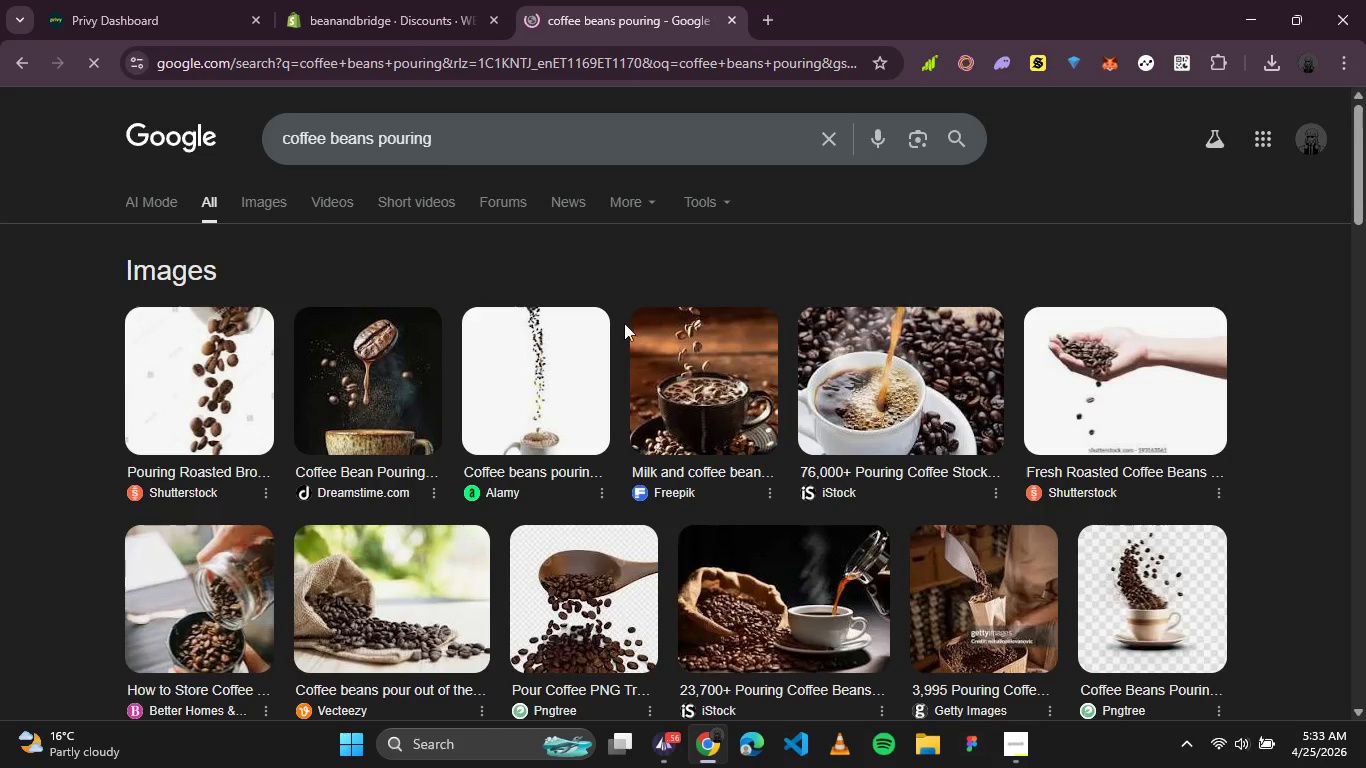 
left_click([250, 193])
 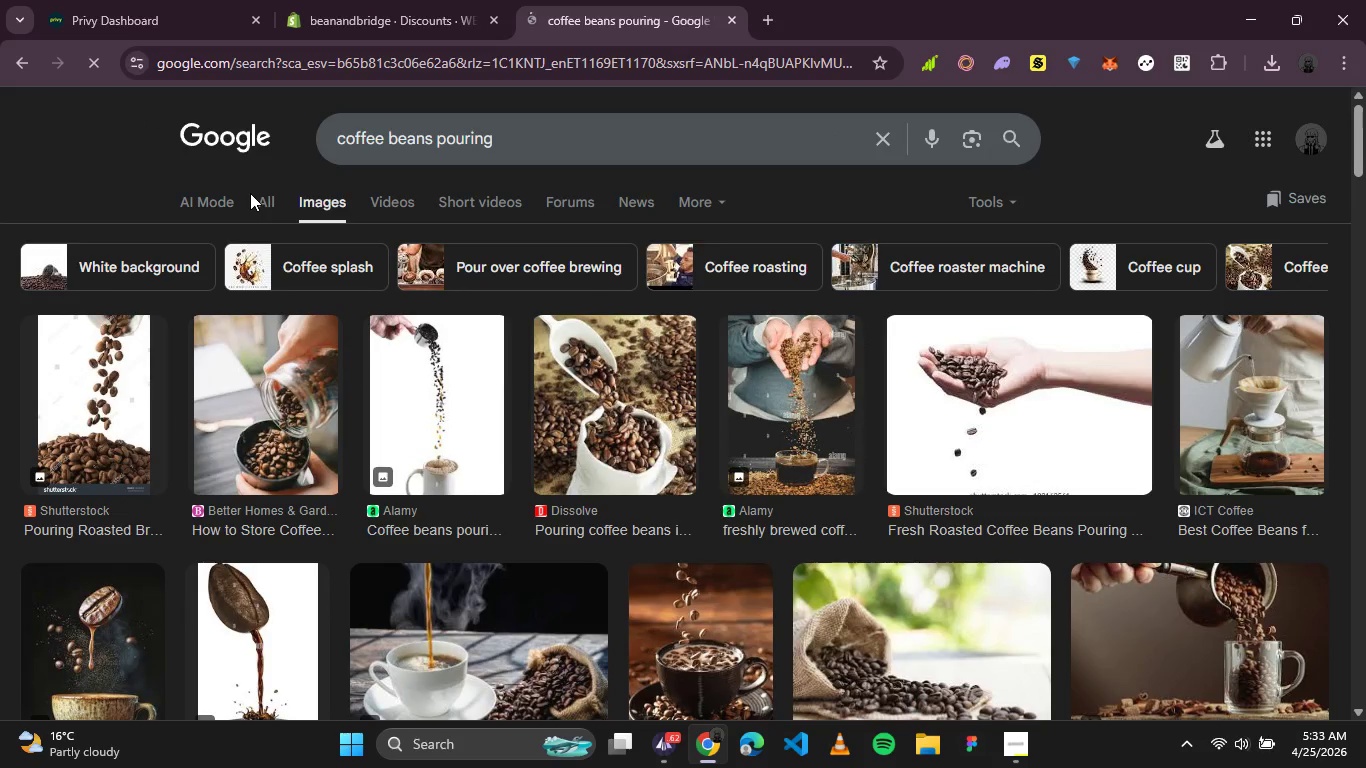 
wait(8.89)
 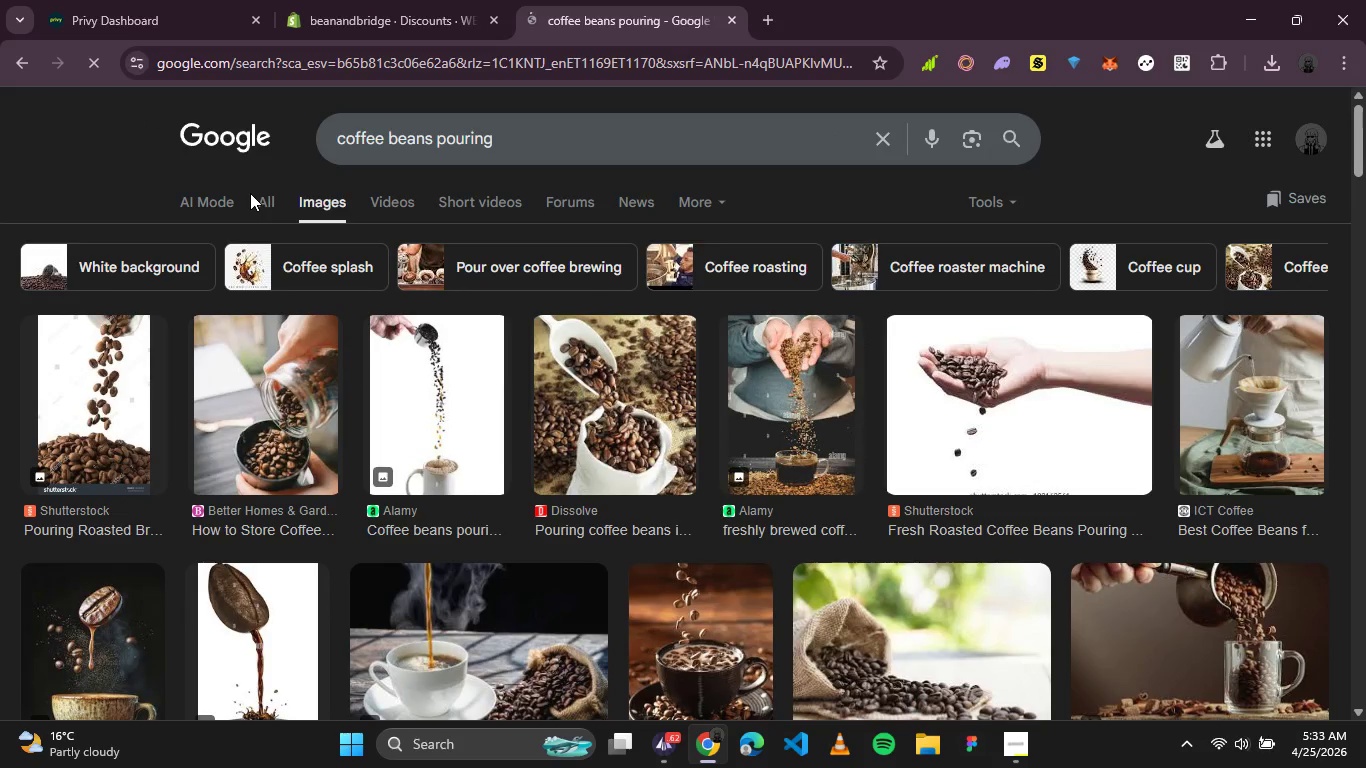 
scroll: coordinate [549, 468], scroll_direction: down, amount: 1.0
 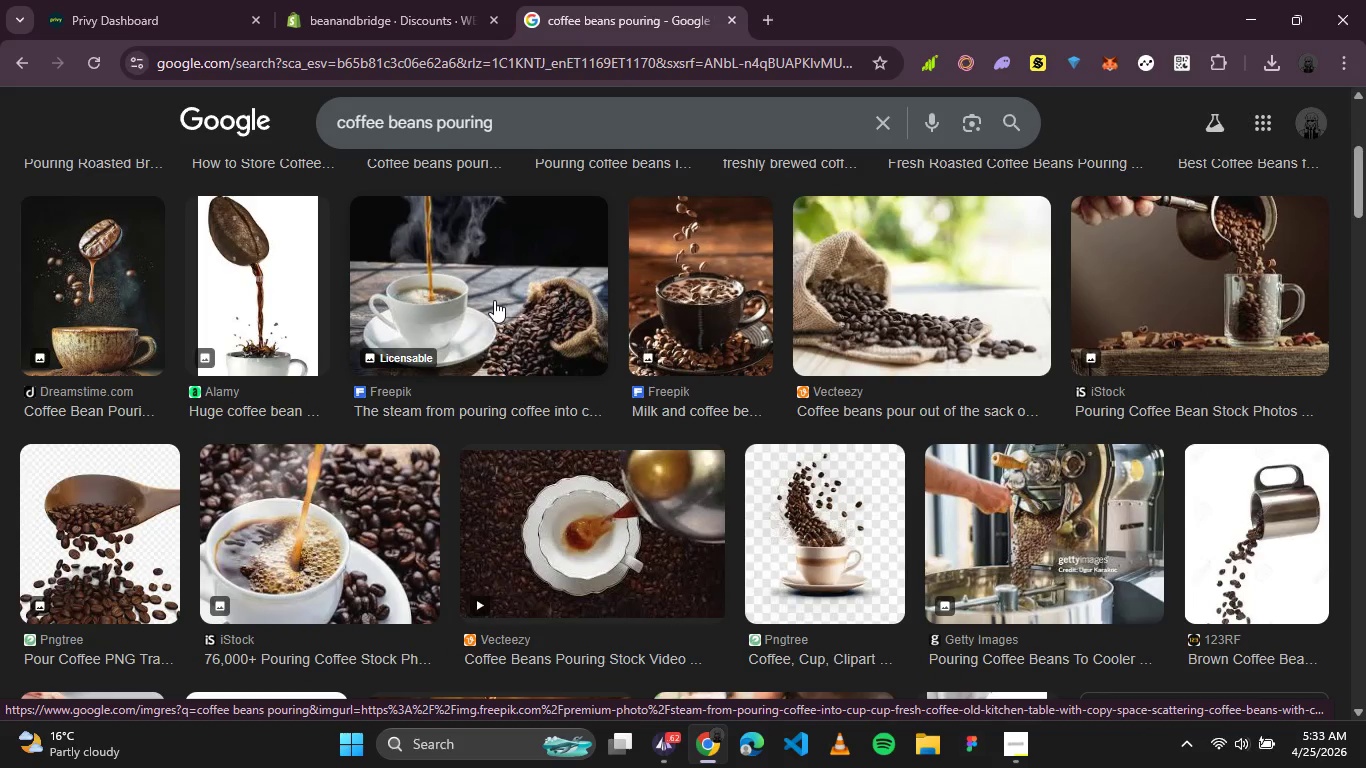 
wait(9.31)
 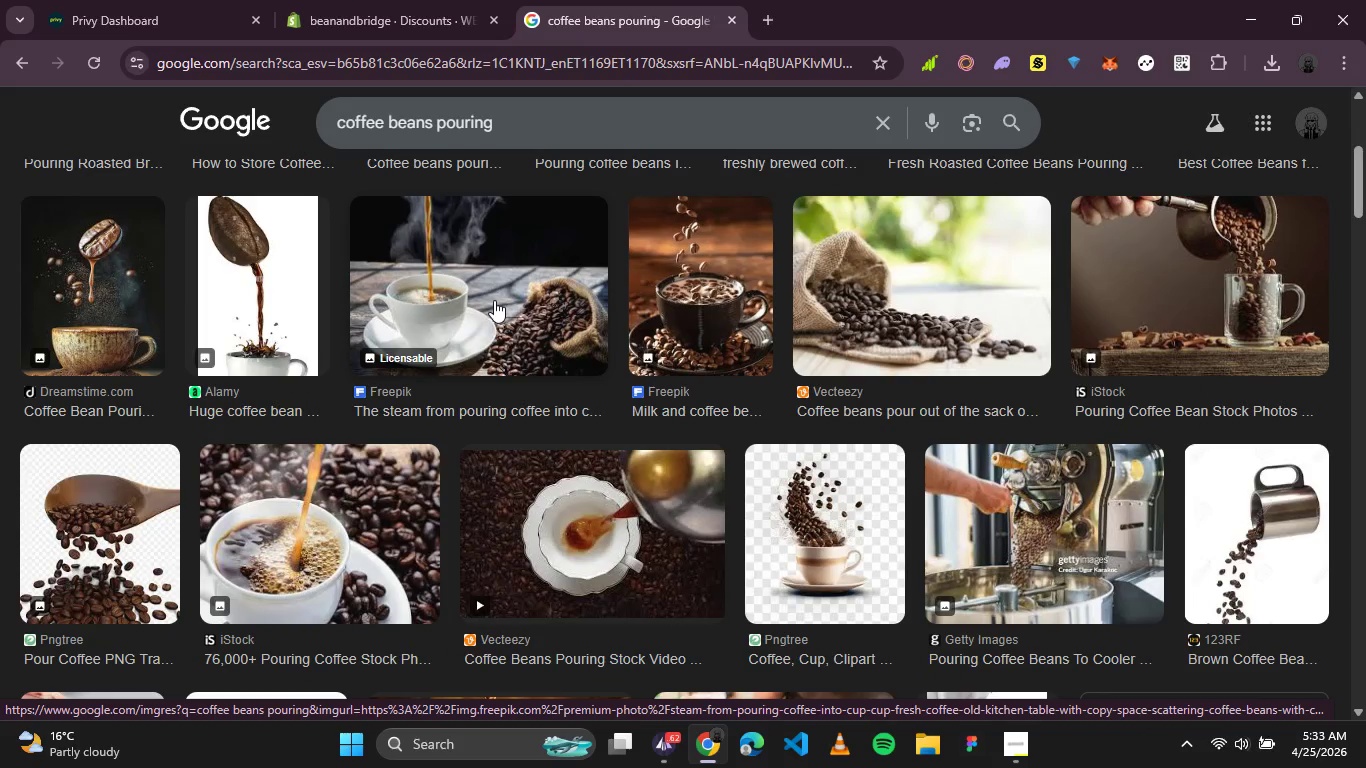 
left_click([1151, 280])
 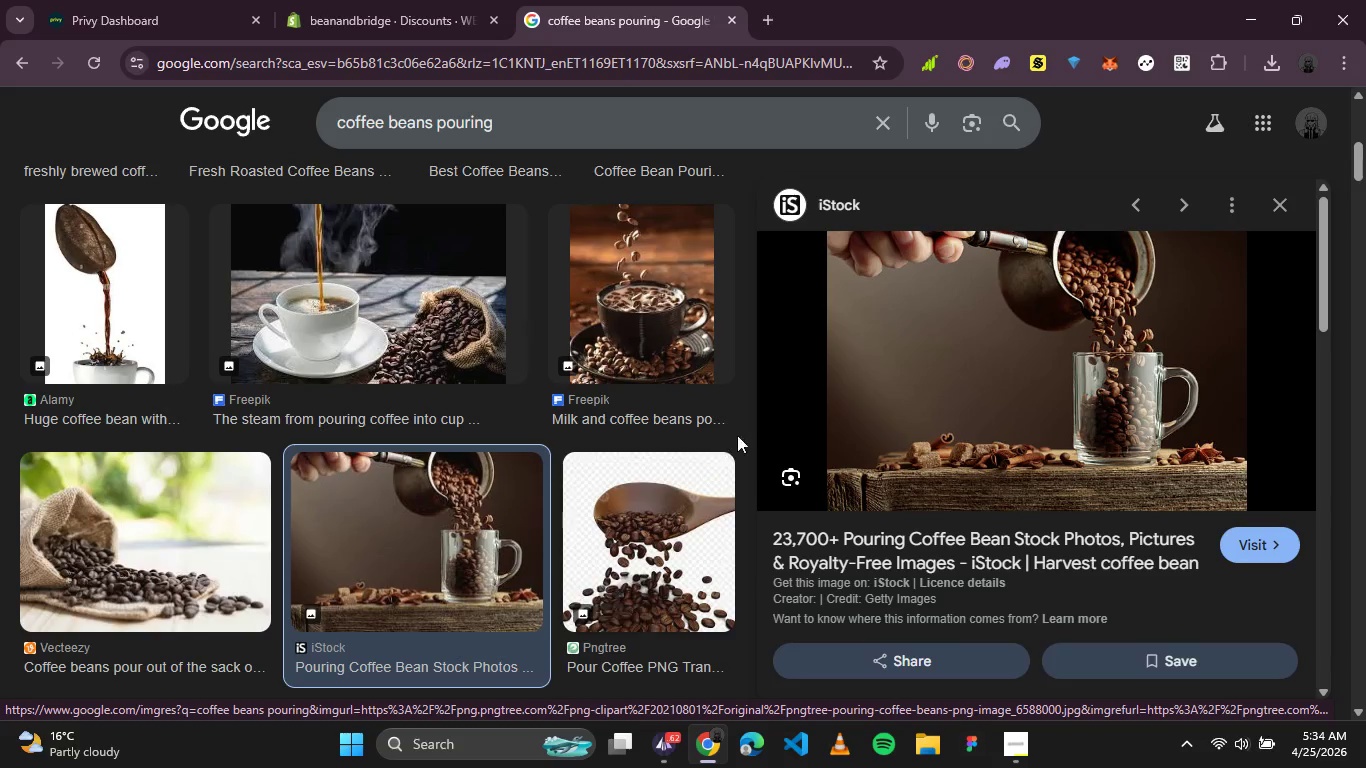 
right_click([1066, 331])
 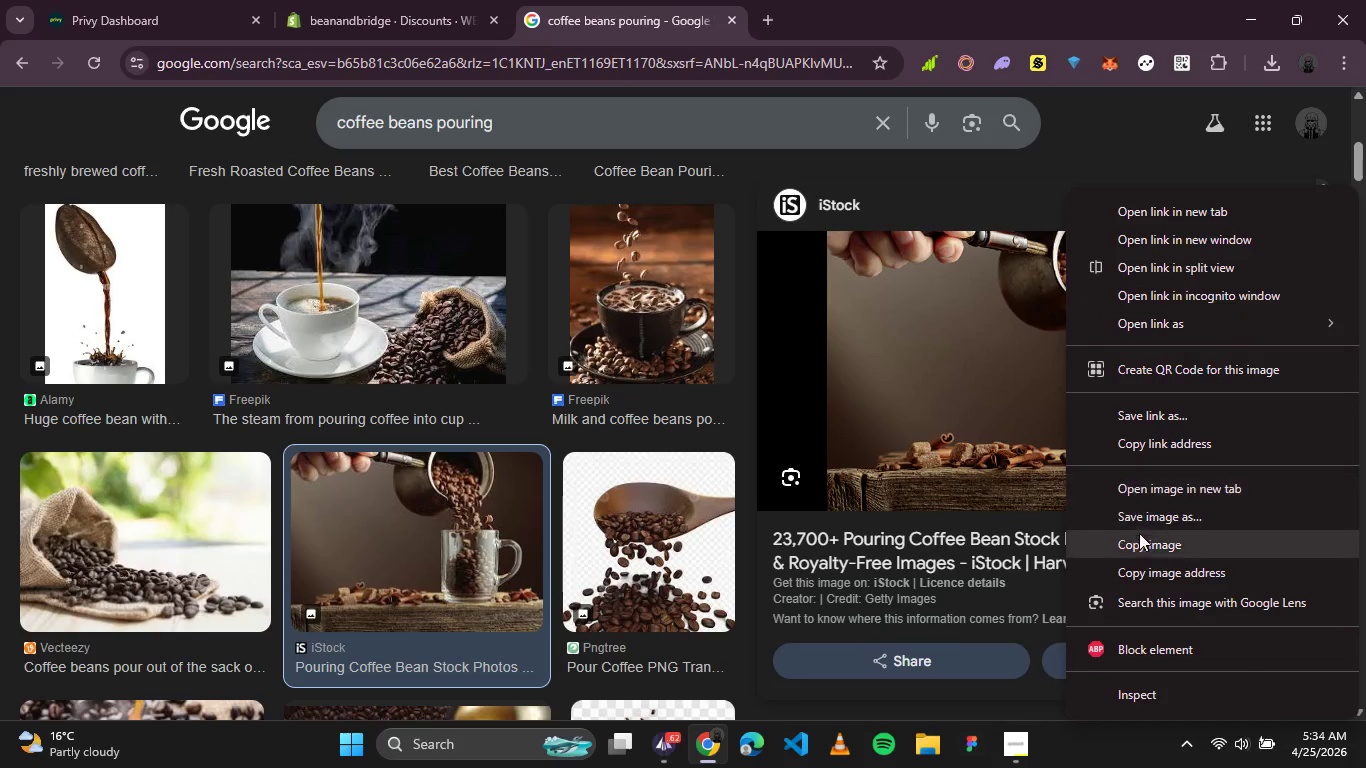 
left_click([1144, 518])
 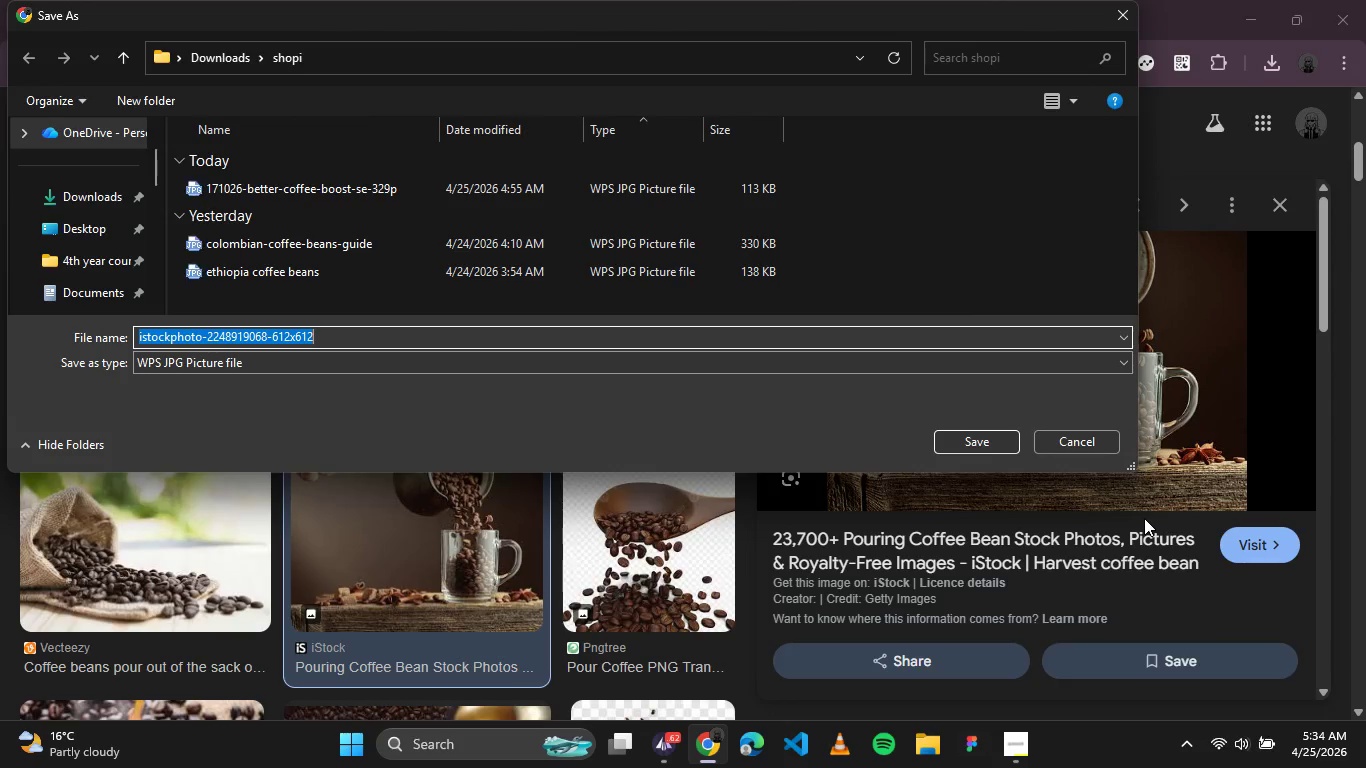 
type(hero)
 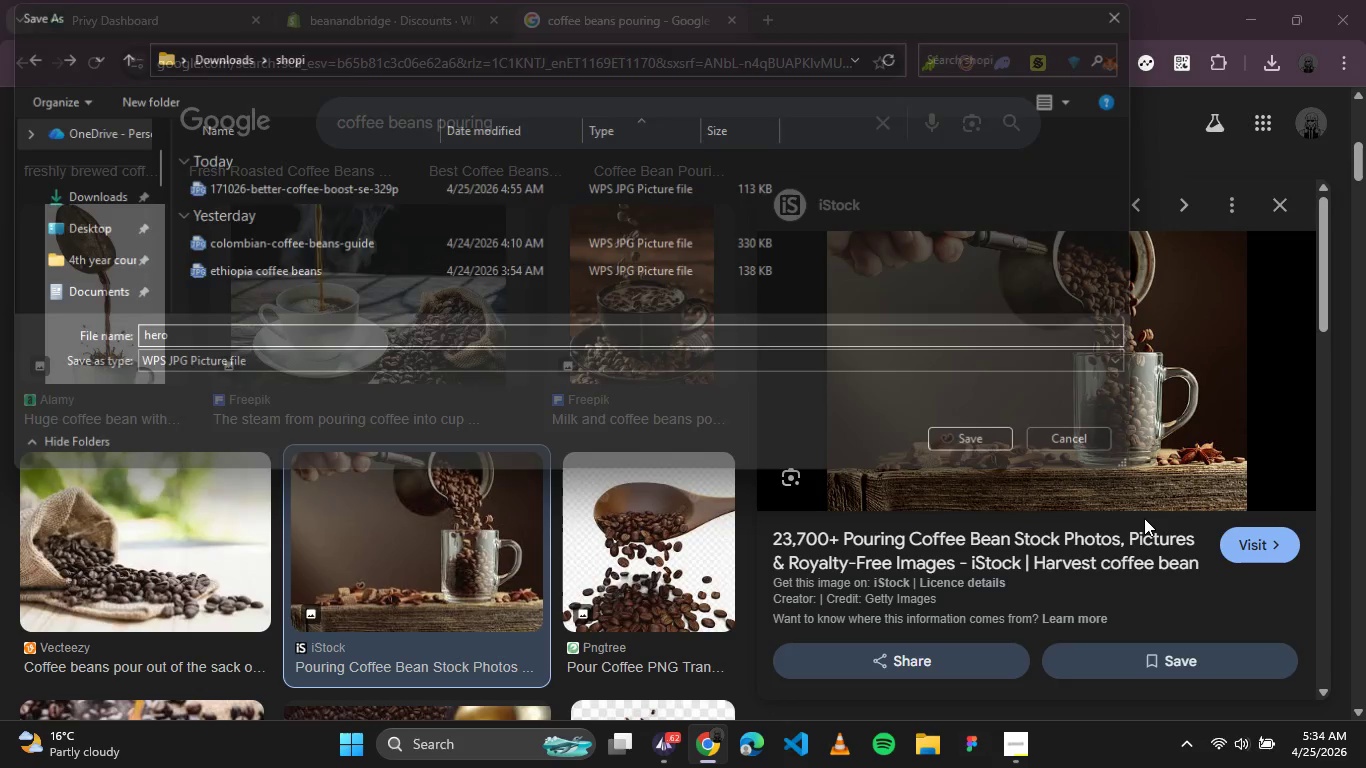 
key(Enter)
 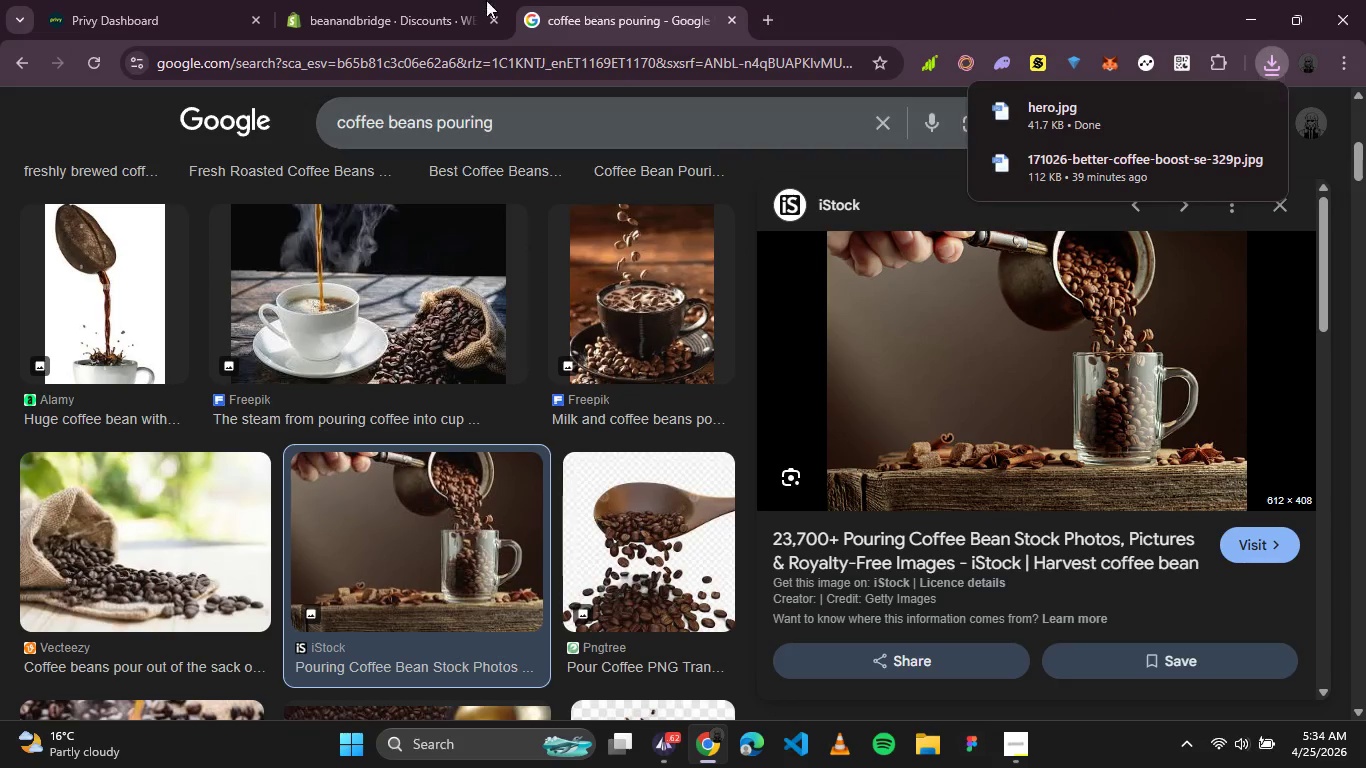 
left_click([428, 7])
 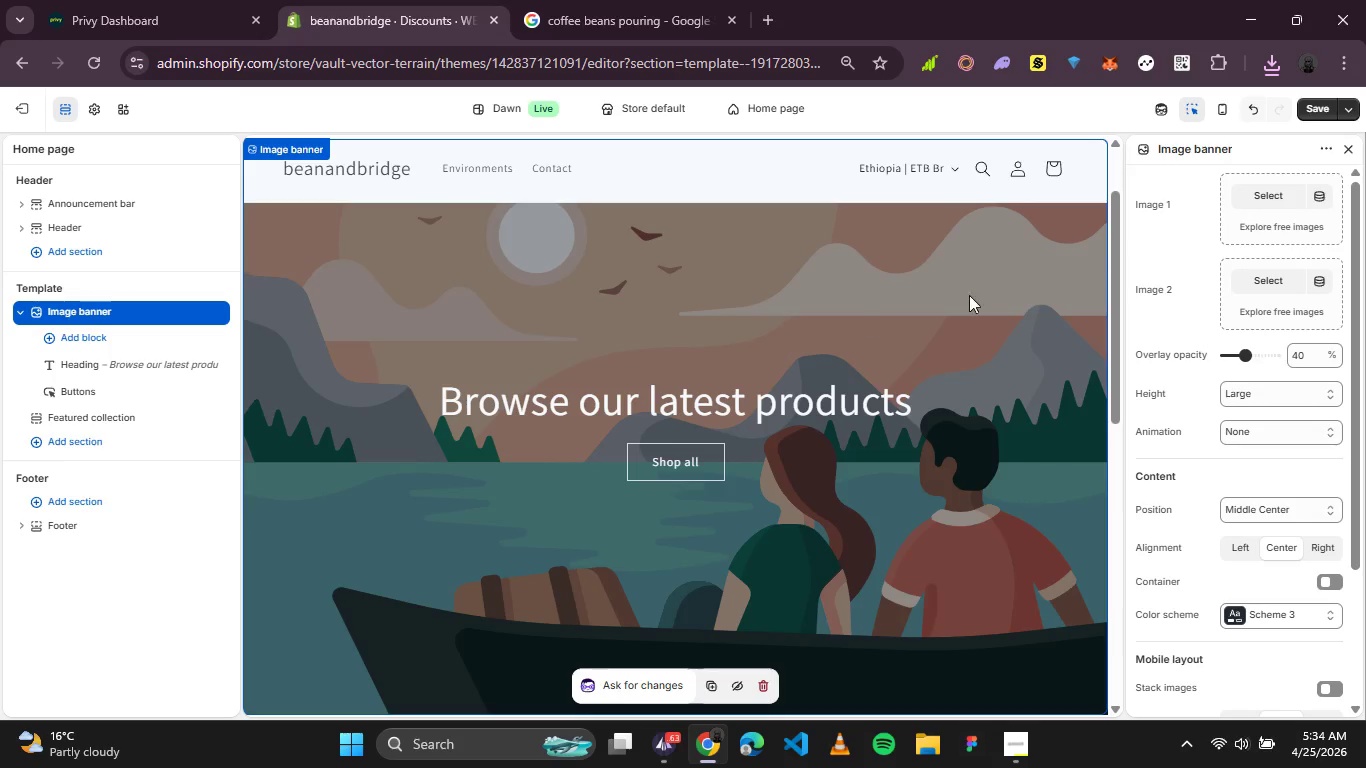 
left_click([1253, 187])
 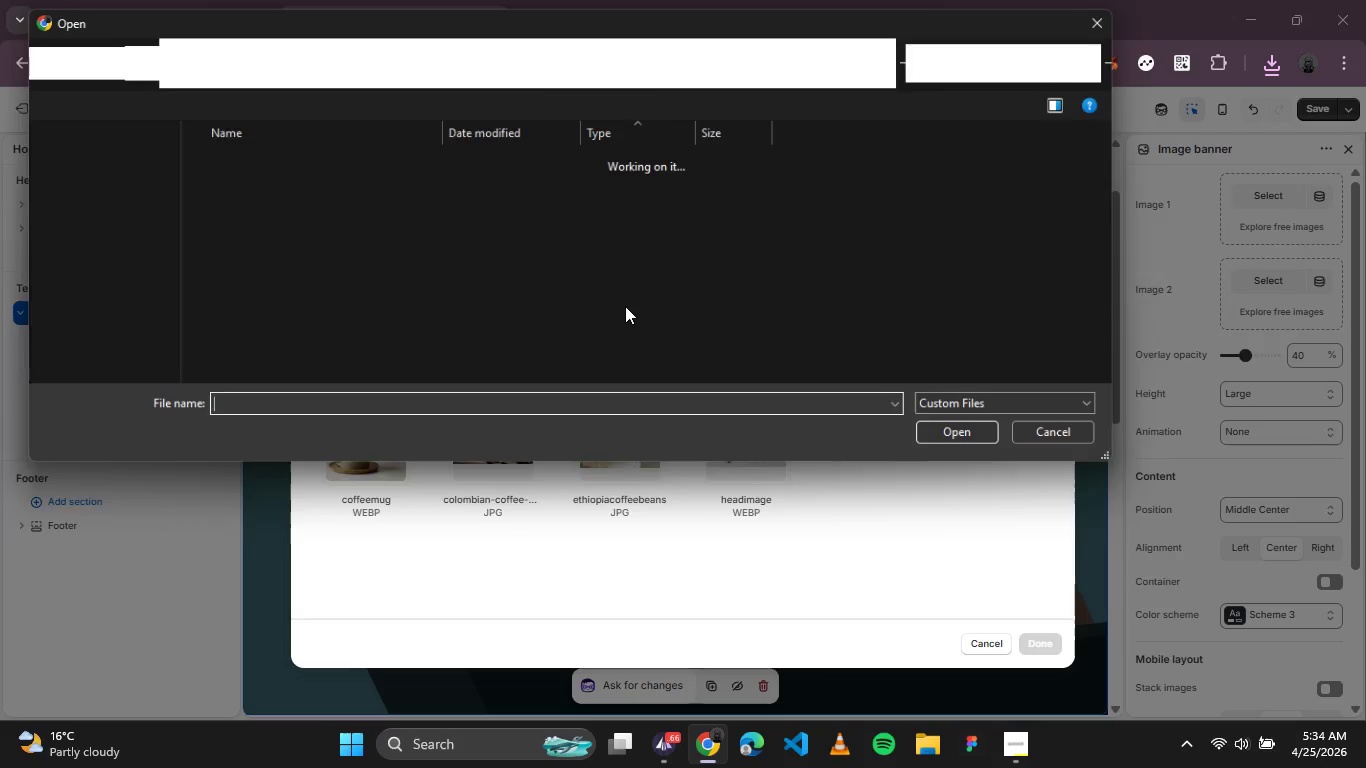 
double_click([229, 211])
 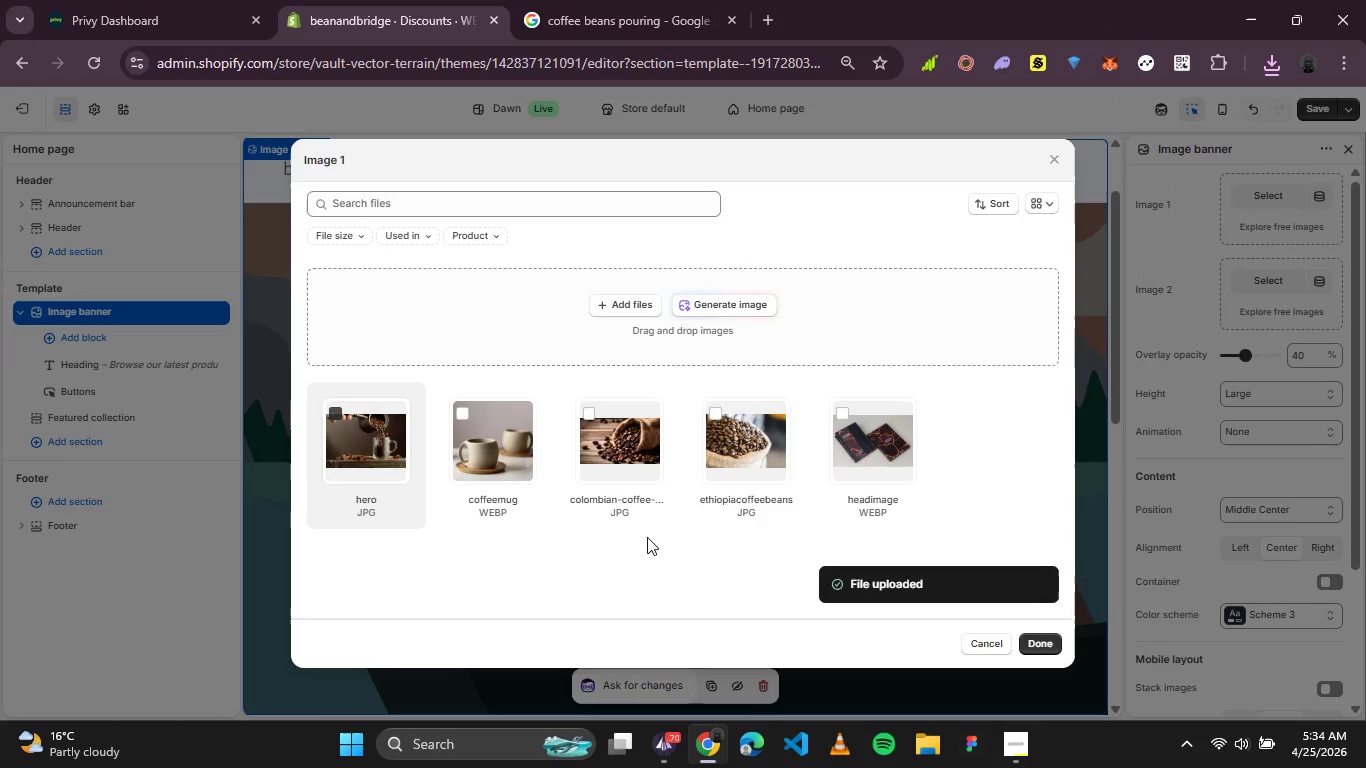 
wait(6.09)
 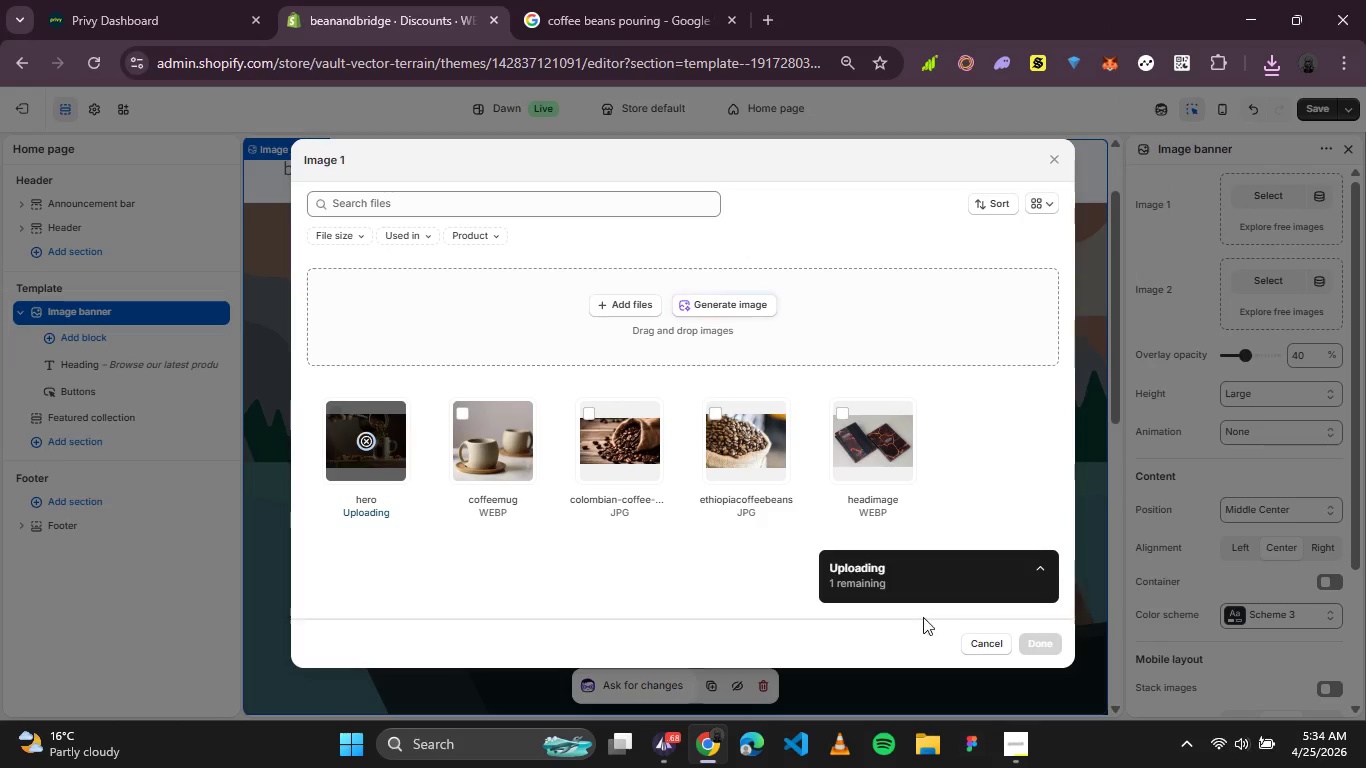 
left_click([1044, 645])
 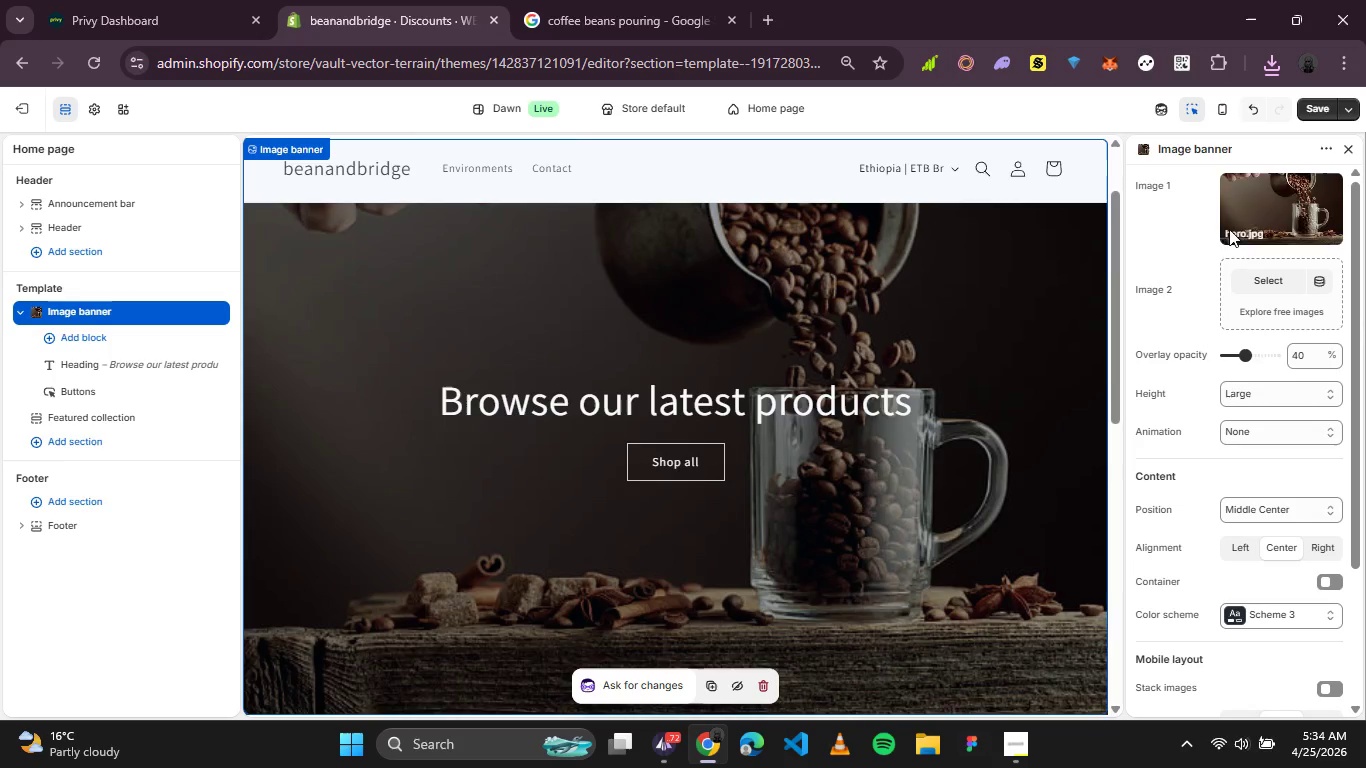 
wait(5.98)
 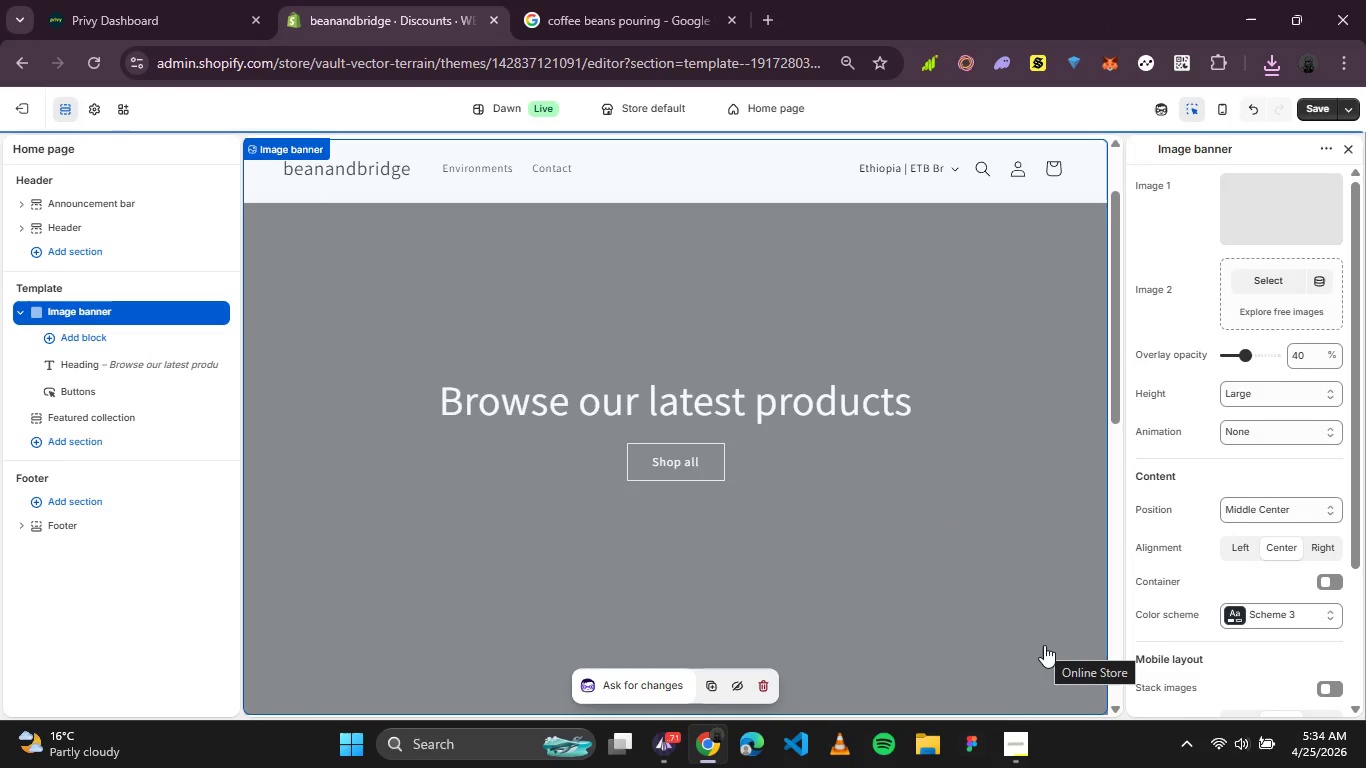 
left_click([1329, 184])
 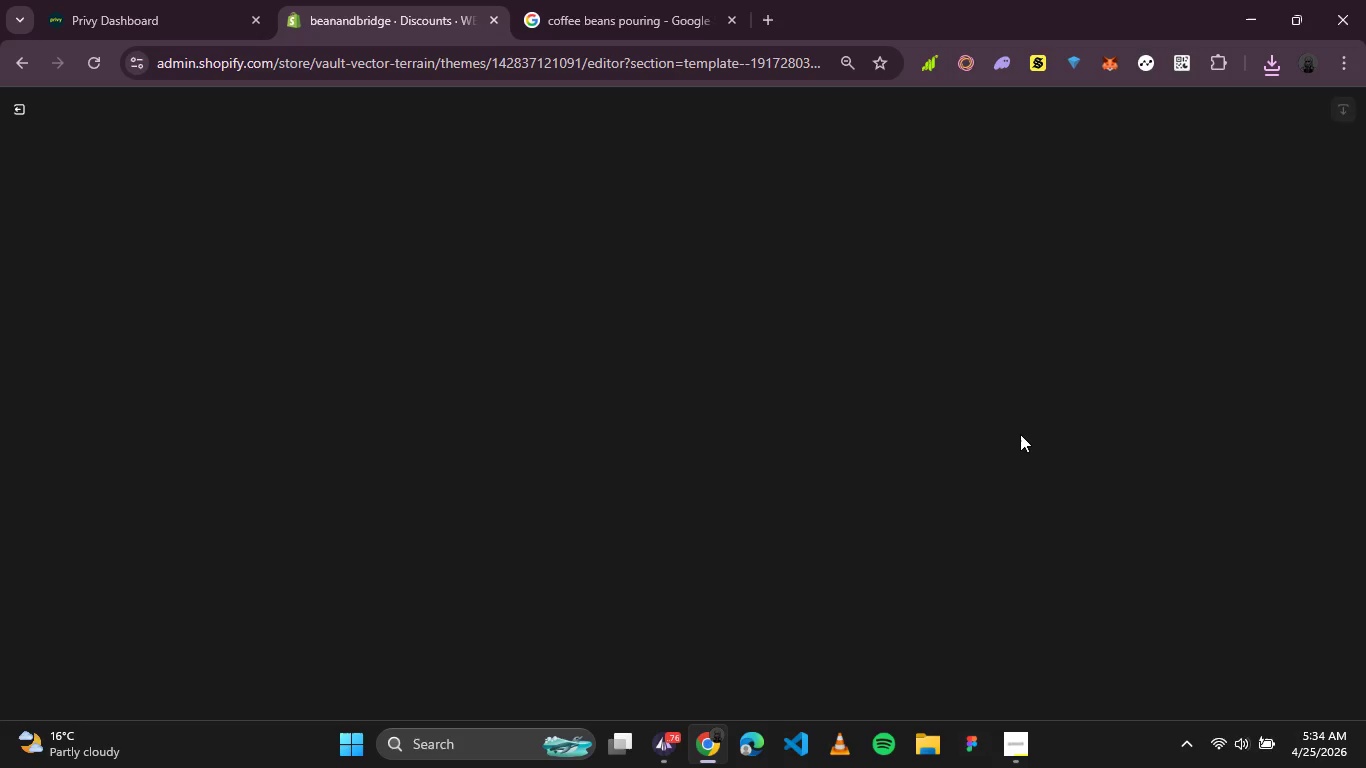 
left_click_drag(start_coordinate=[626, 378], to_coordinate=[630, 383])
 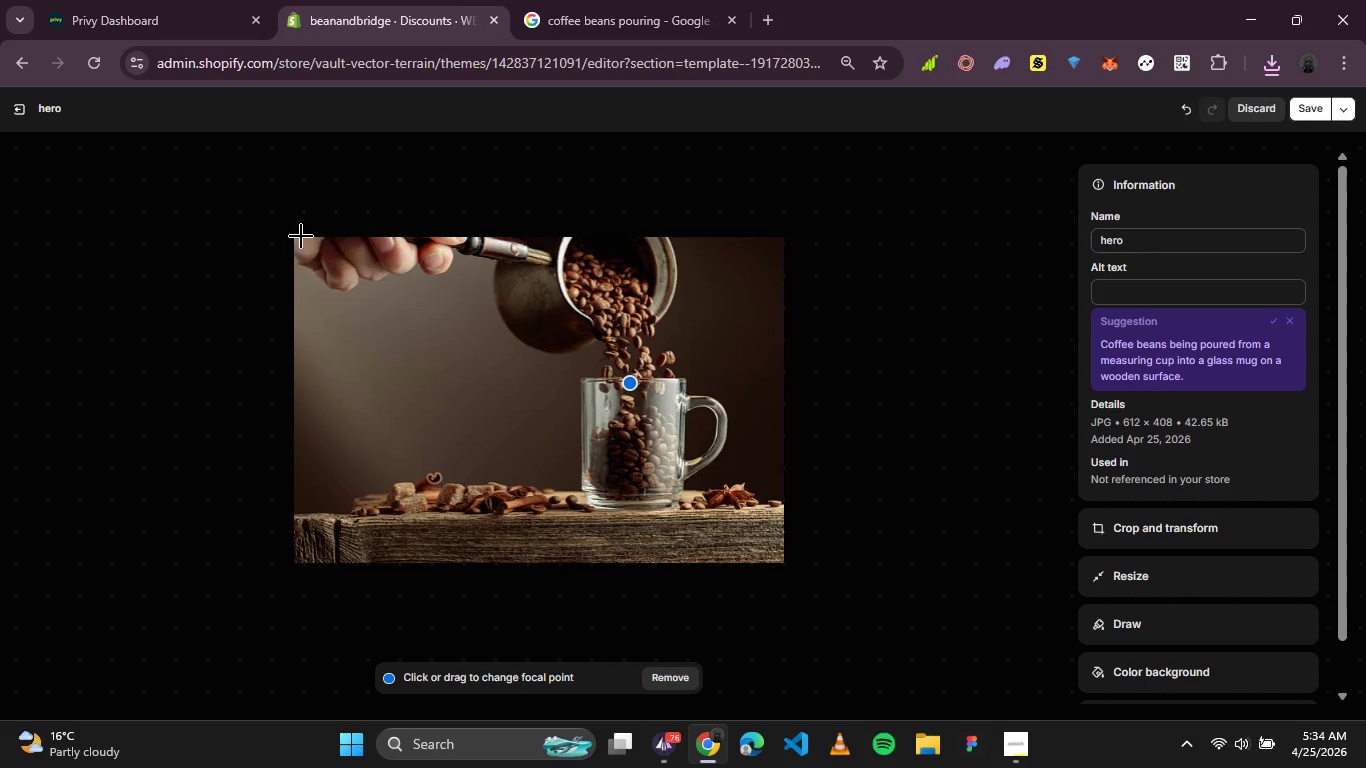 
left_click_drag(start_coordinate=[293, 234], to_coordinate=[699, 239])
 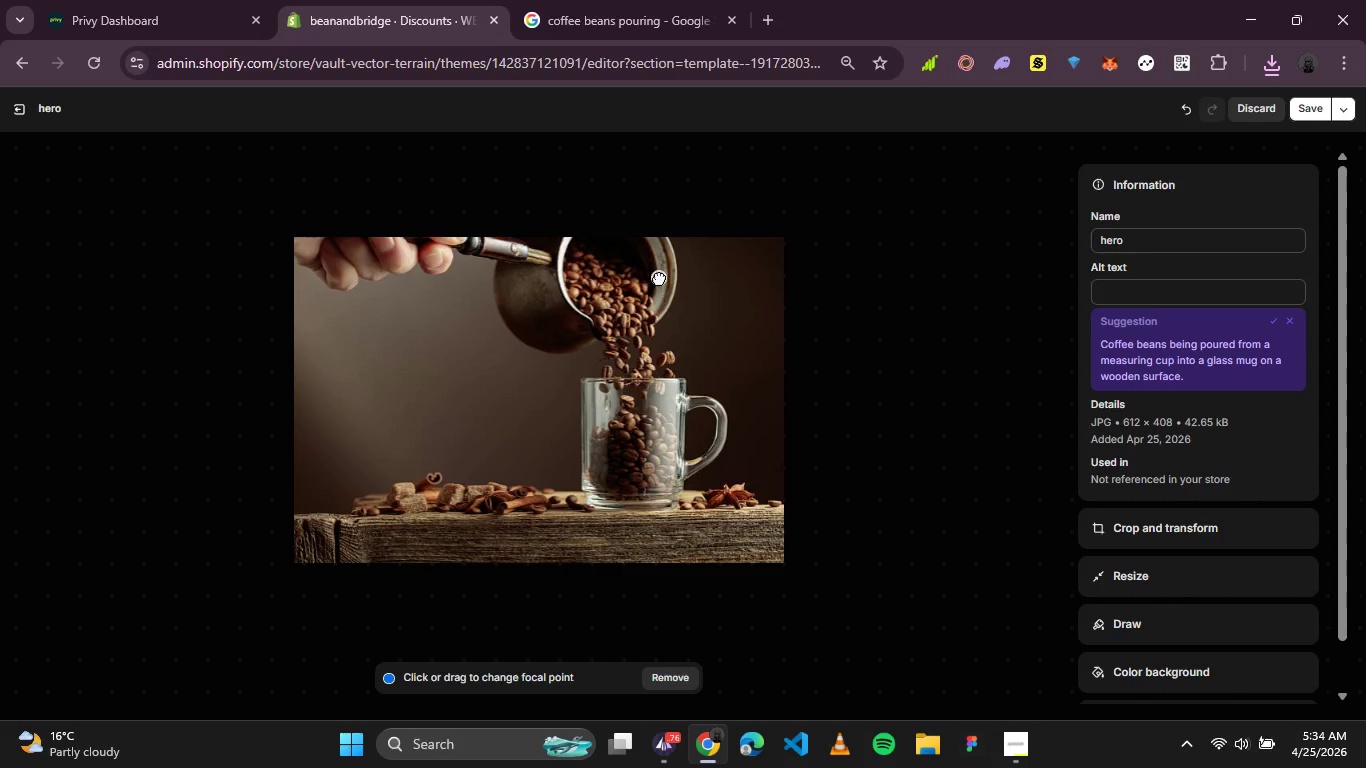 
left_click_drag(start_coordinate=[659, 278], to_coordinate=[645, 349])
 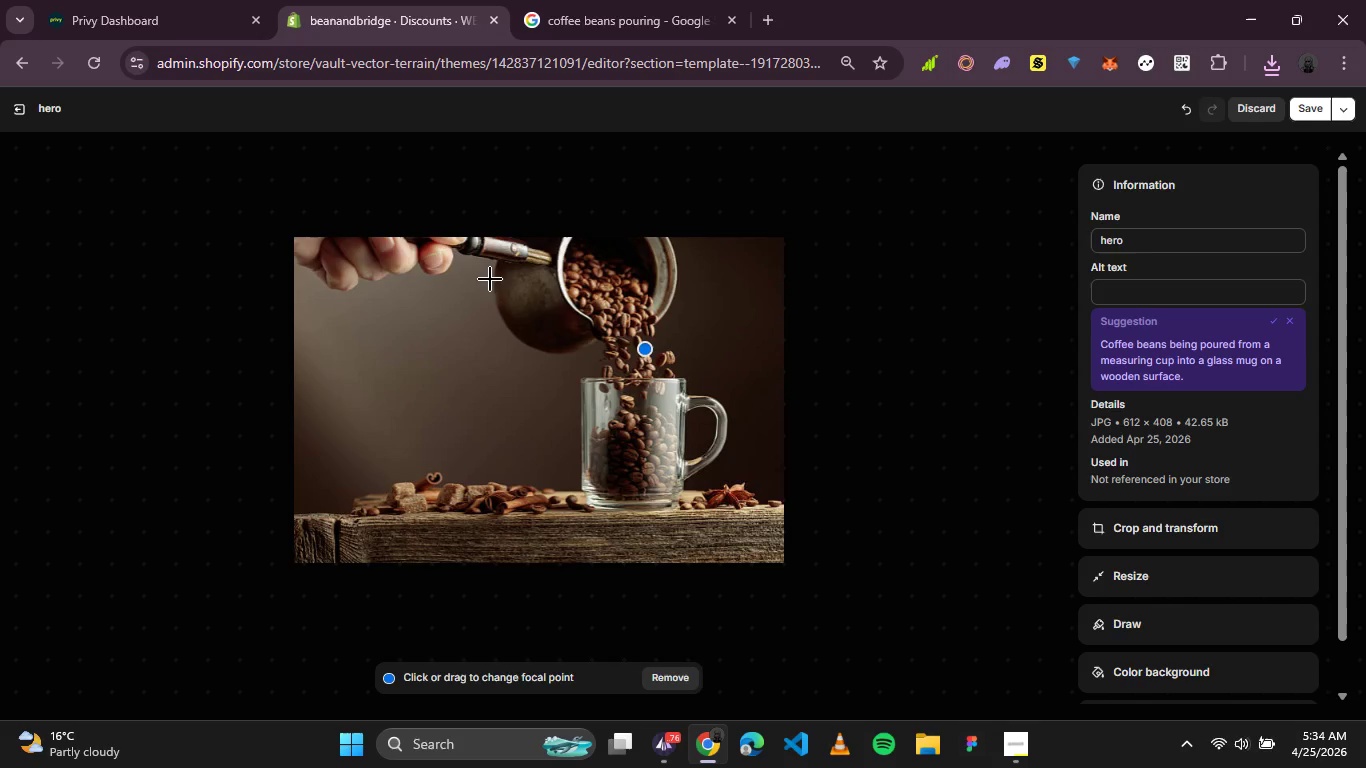 
left_click([490, 279])
 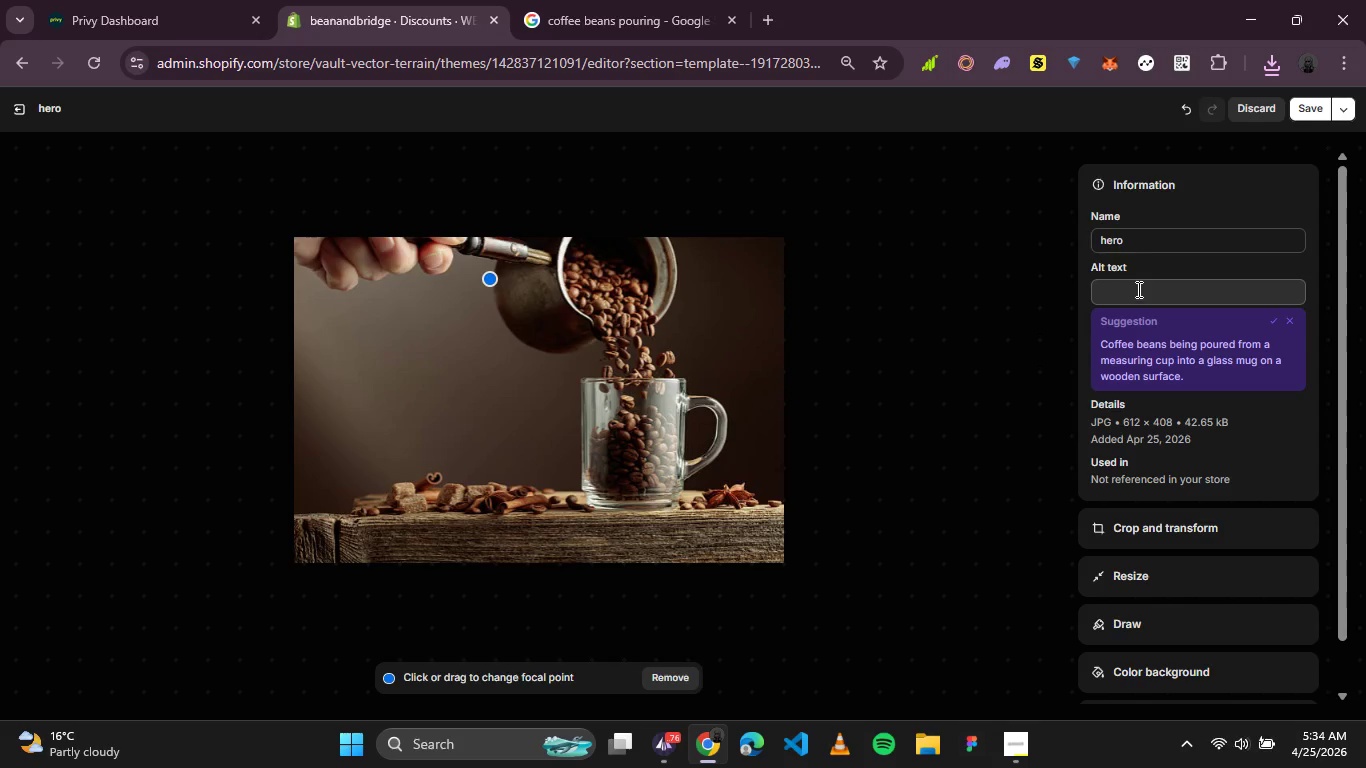 
left_click([1143, 285])
 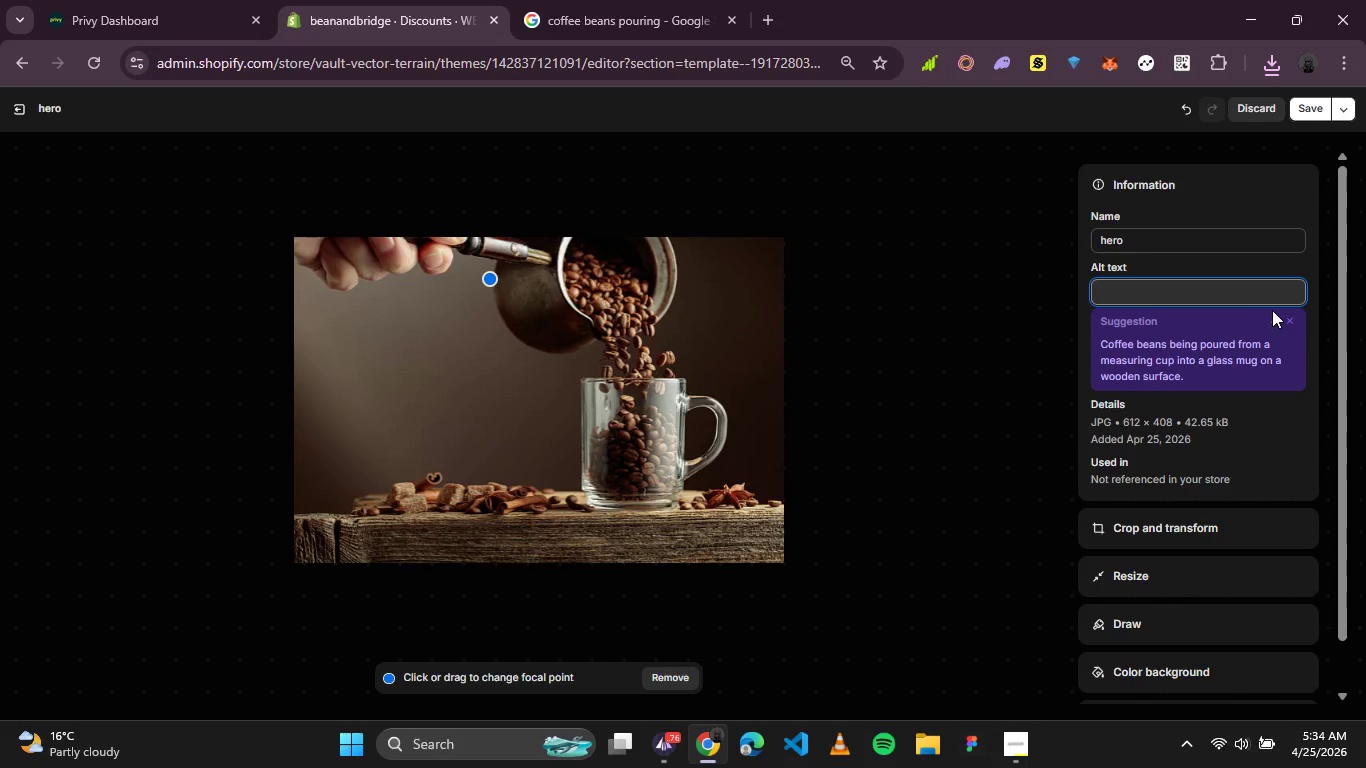 
left_click([1274, 316])
 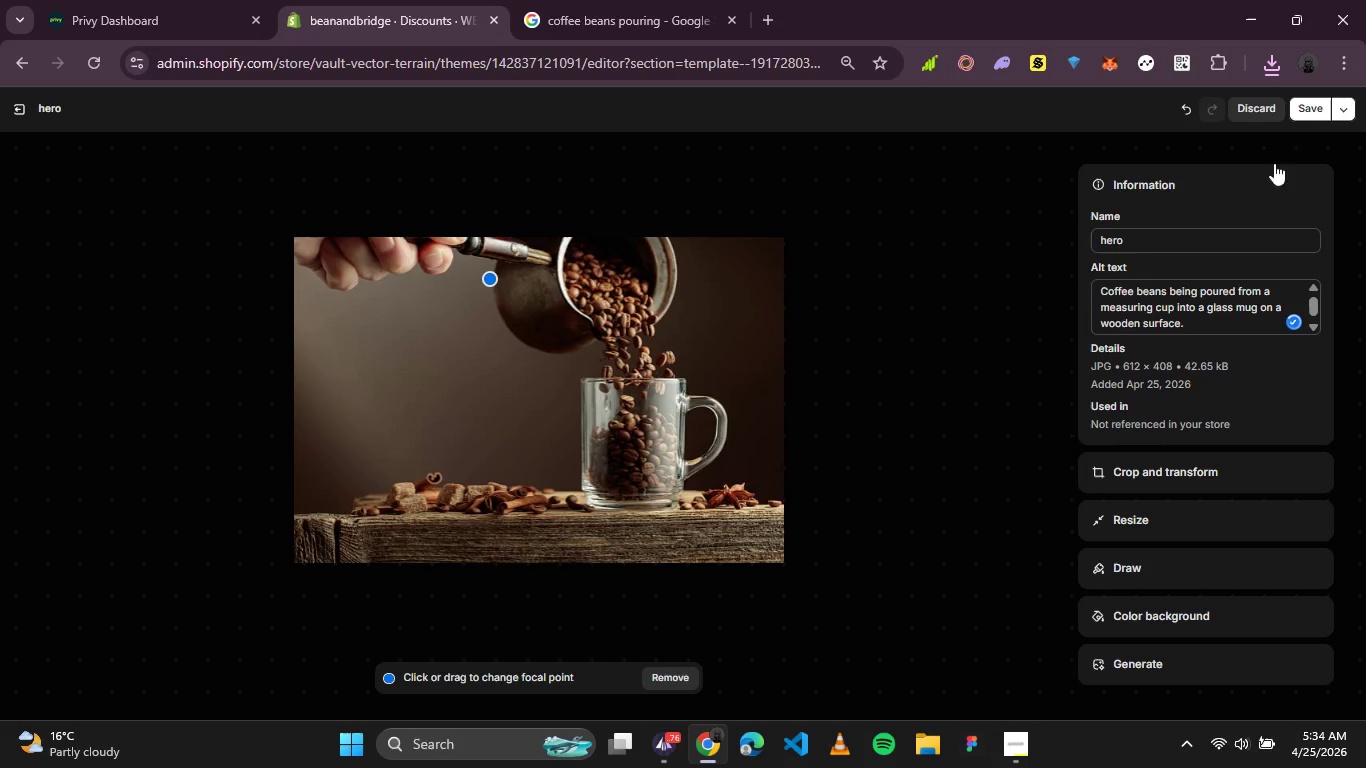 
left_click([1319, 100])
 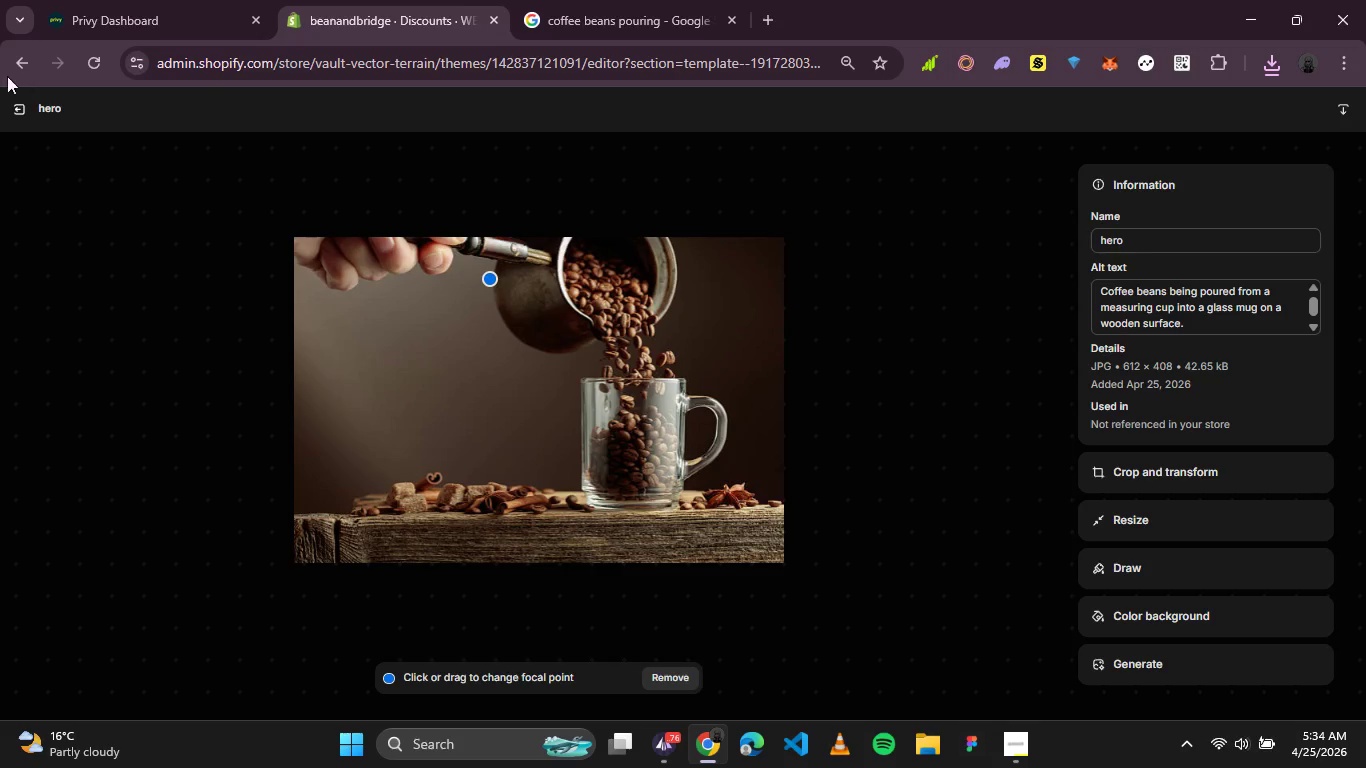 
left_click([22, 103])
 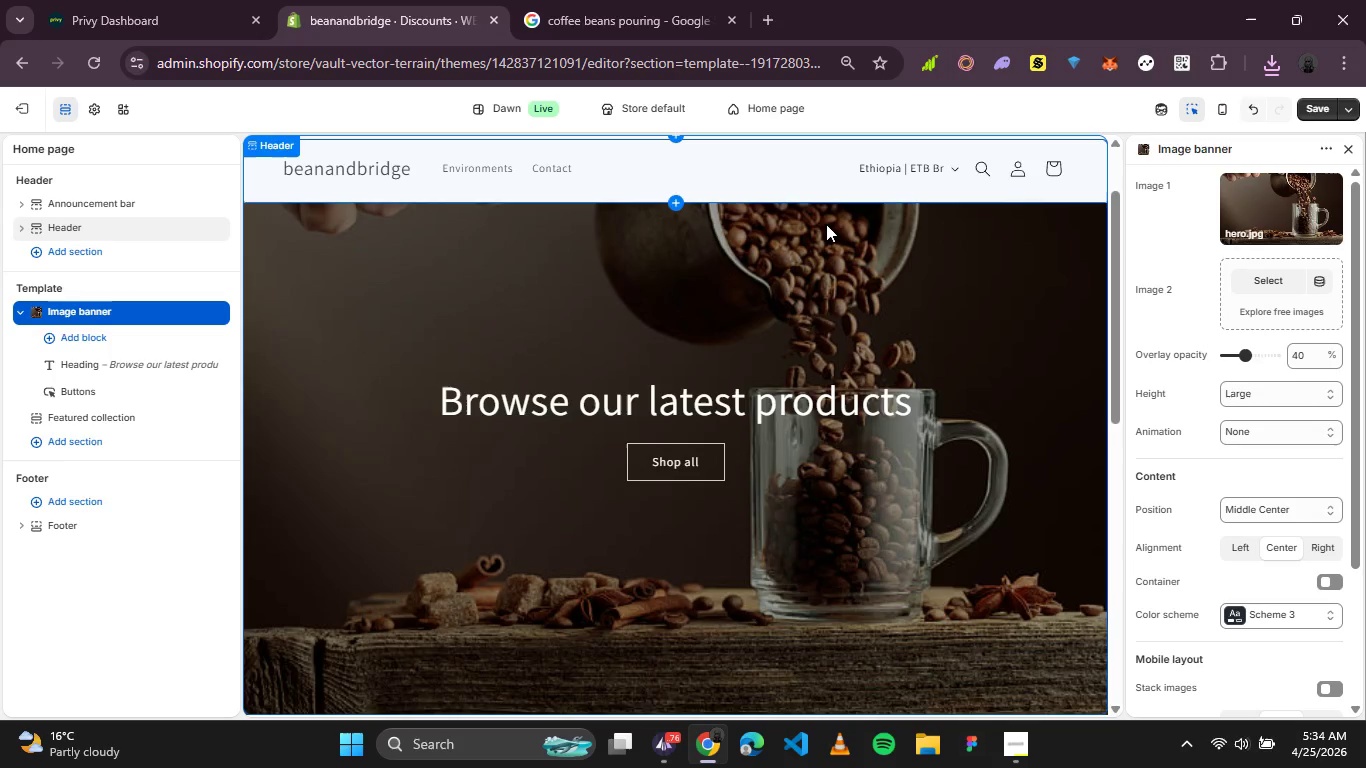 
scroll: coordinate [830, 221], scroll_direction: up, amount: 2.0
 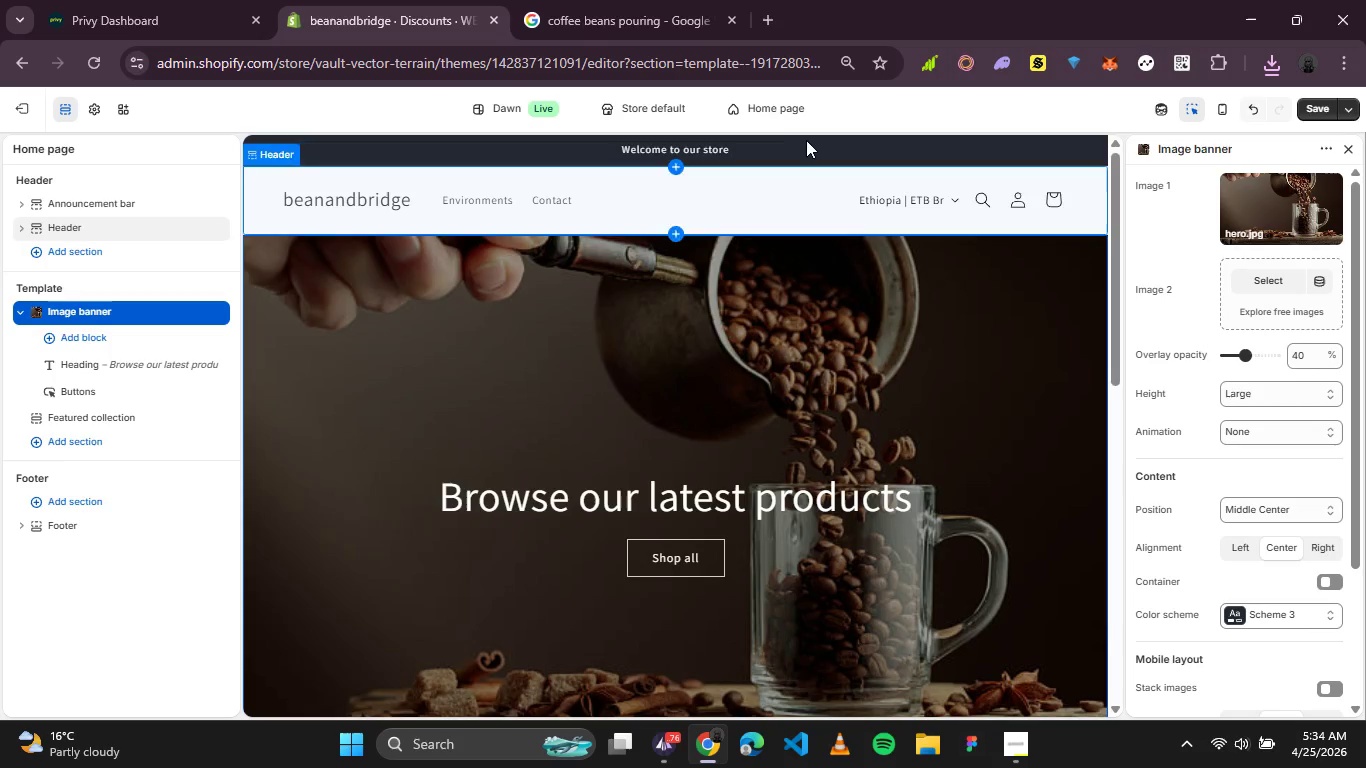 
left_click([811, 142])
 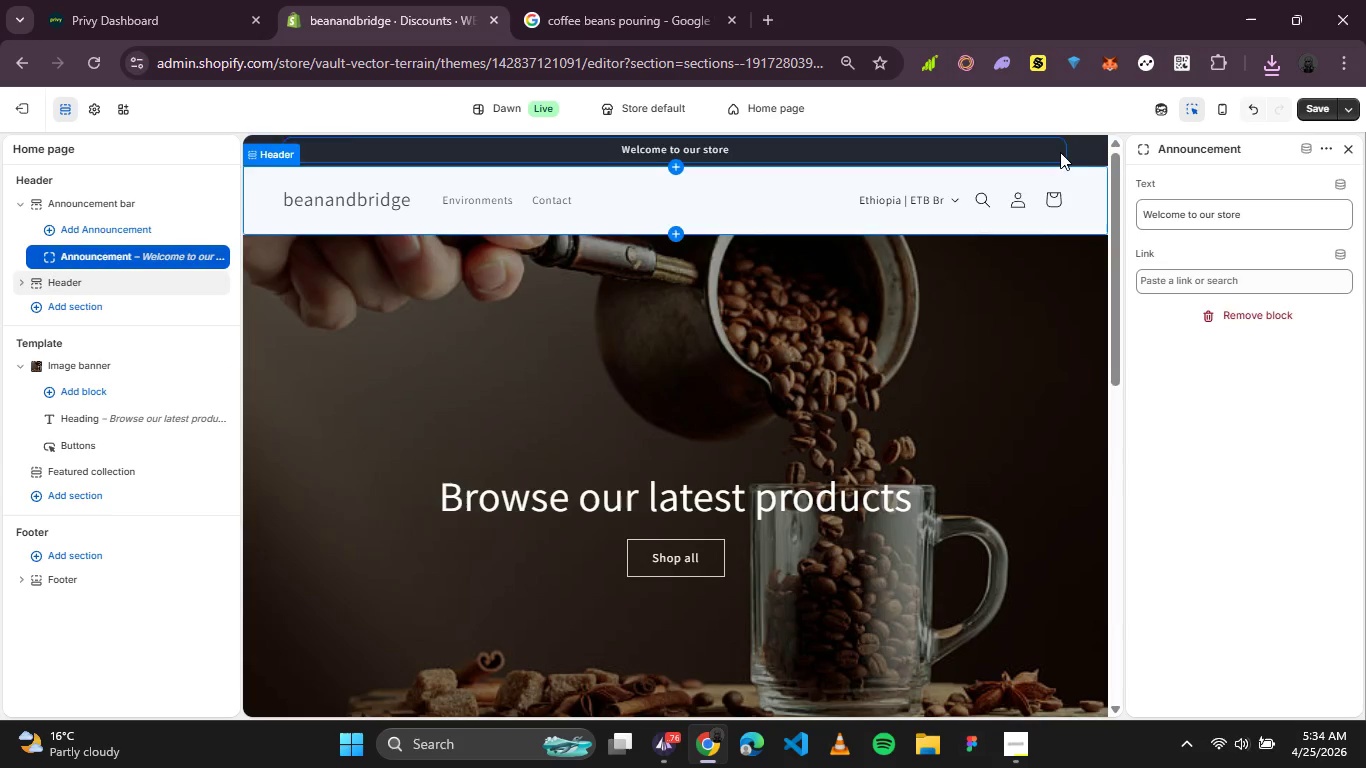 
left_click([1085, 143])
 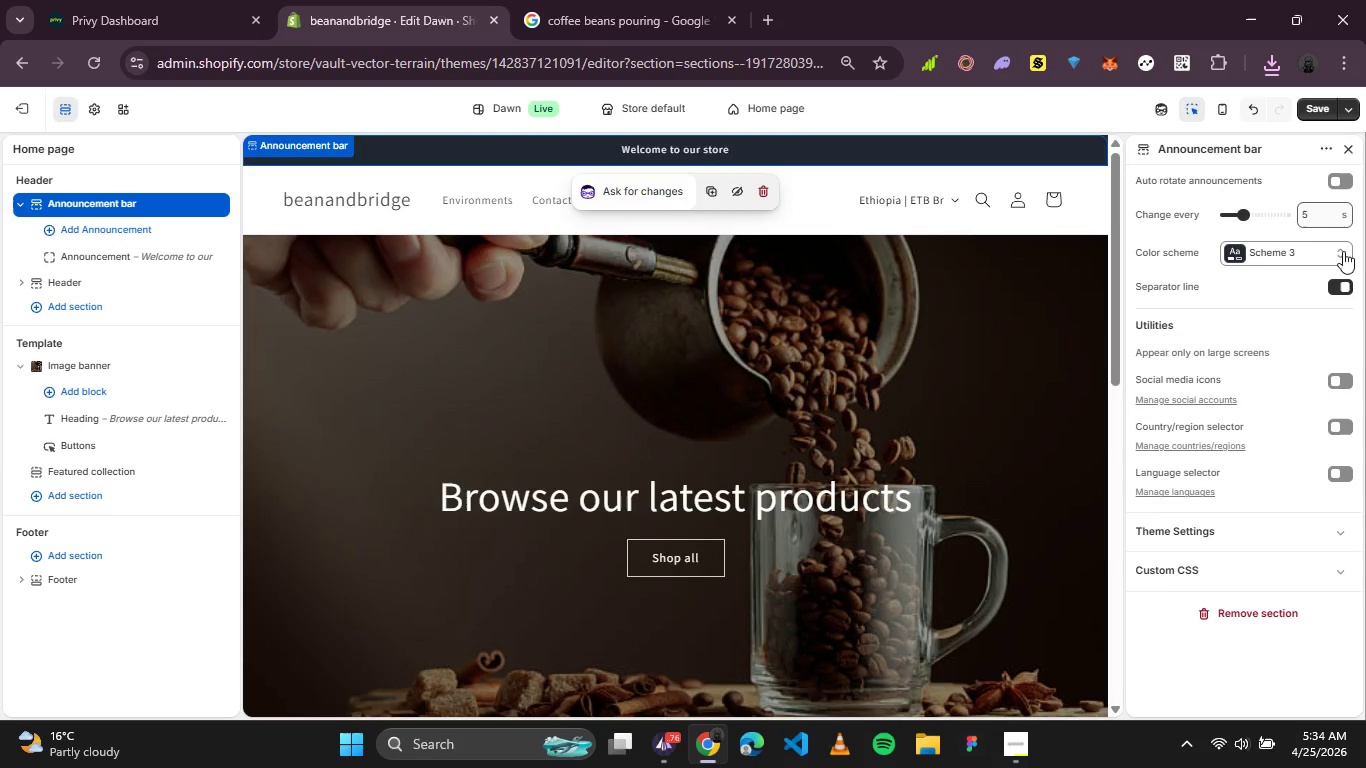 
left_click([1341, 260])
 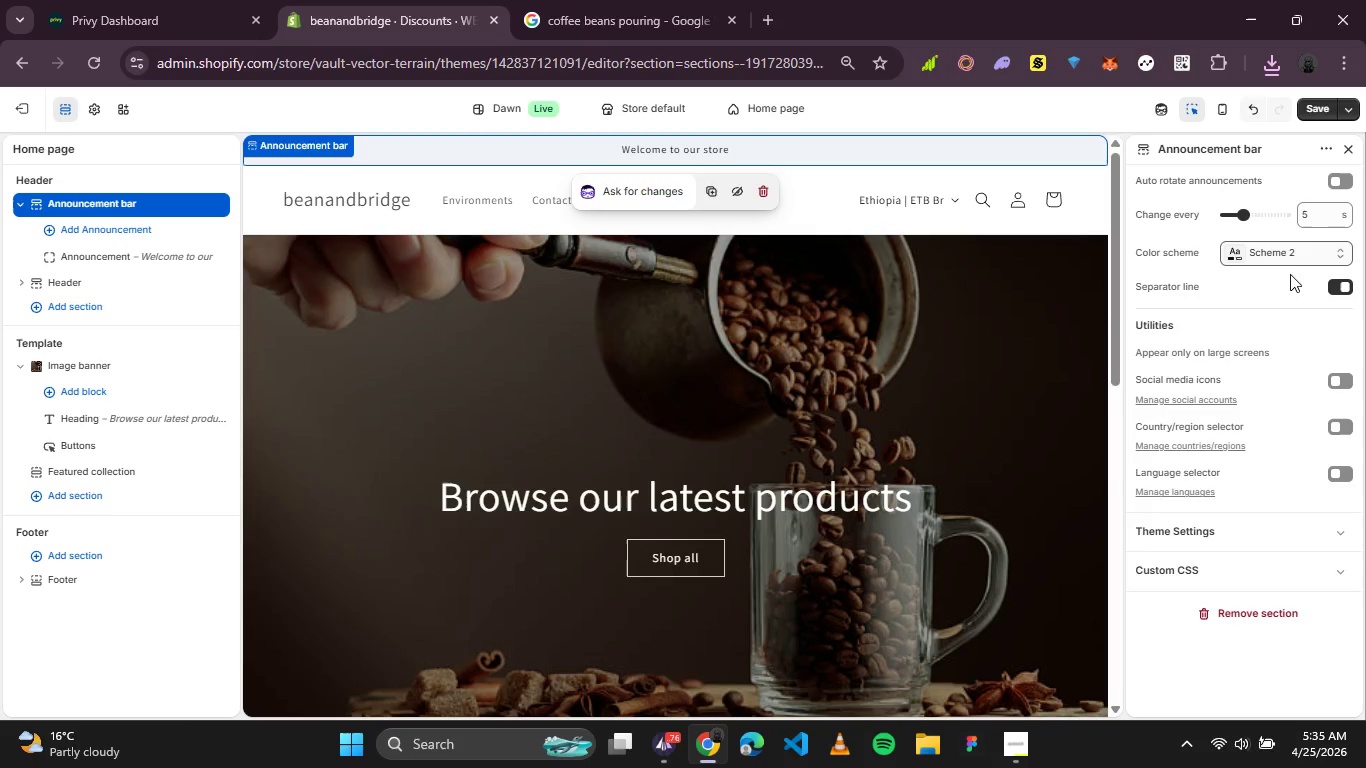 
left_click([1330, 252])
 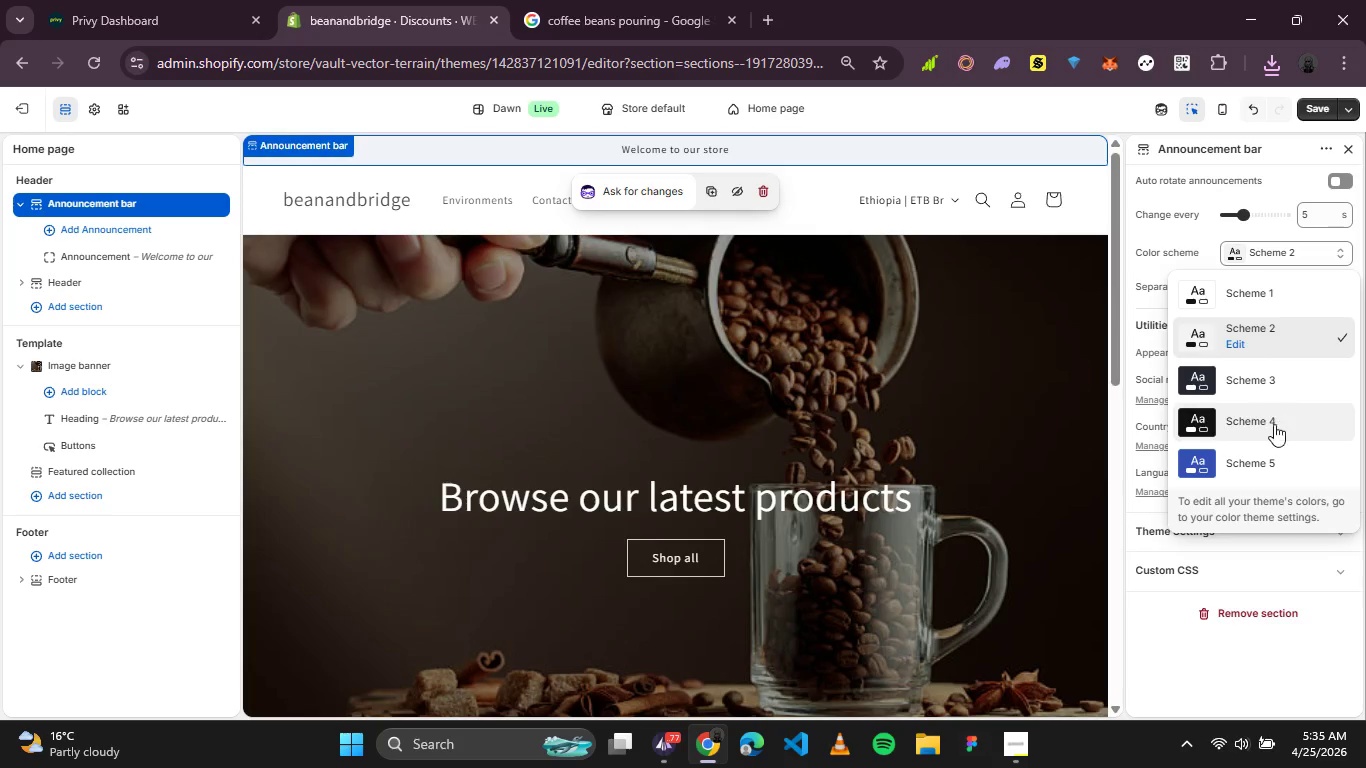 
left_click([1271, 430])
 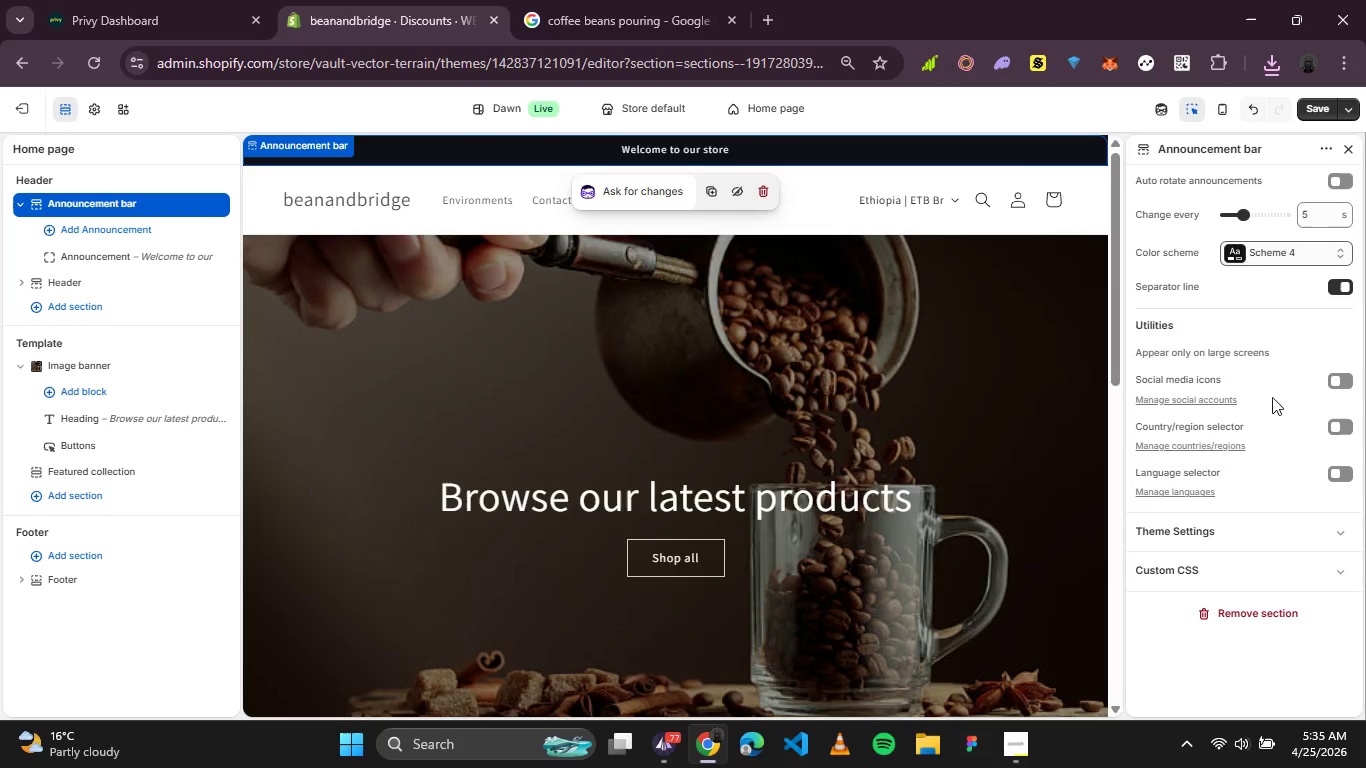 
left_click([1299, 252])
 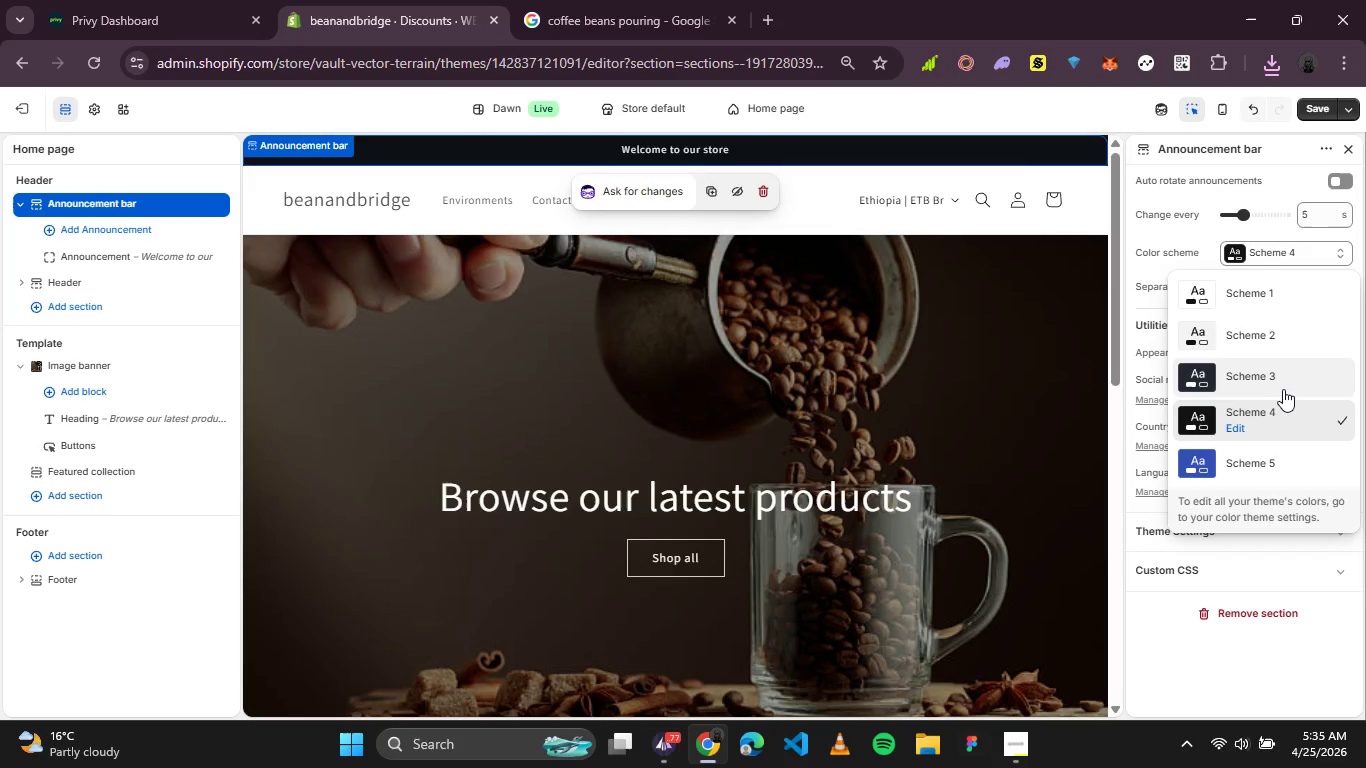 
left_click([1281, 383])
 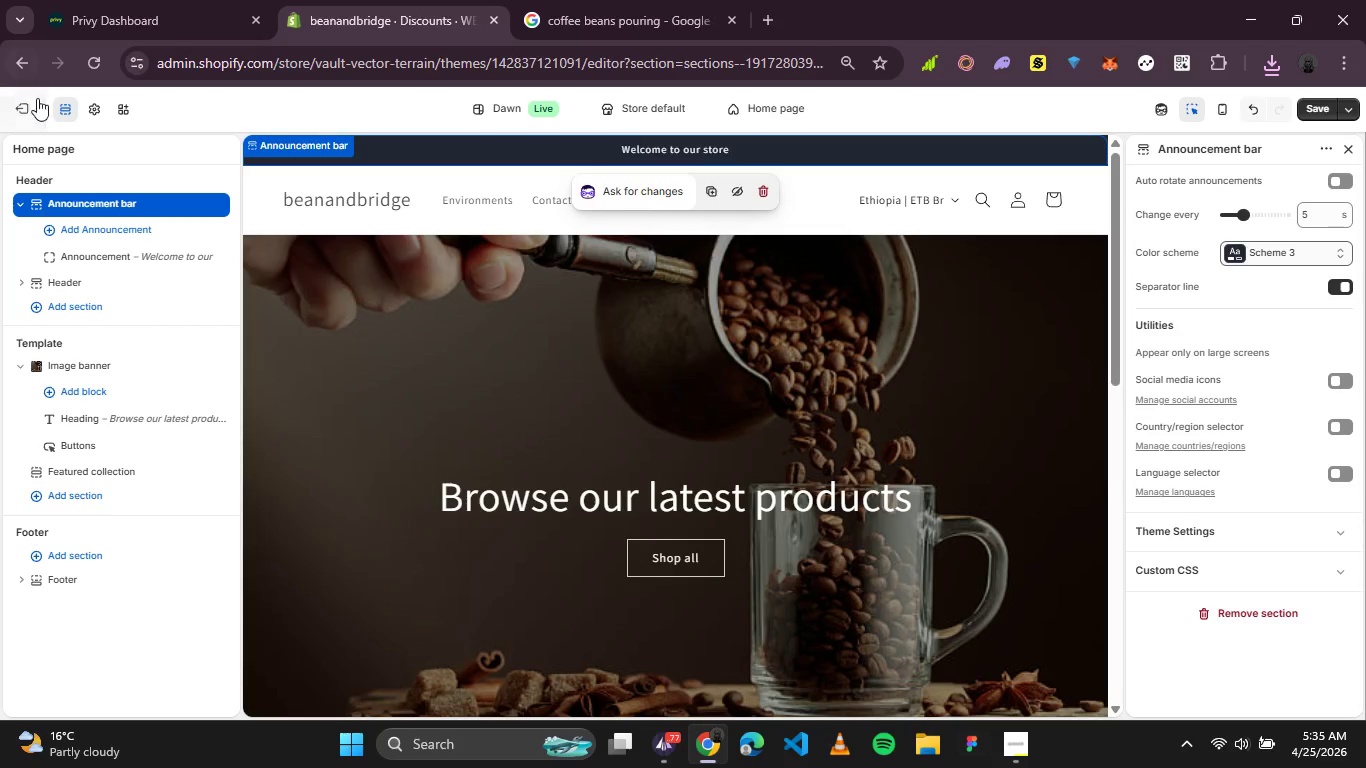 
left_click([92, 114])
 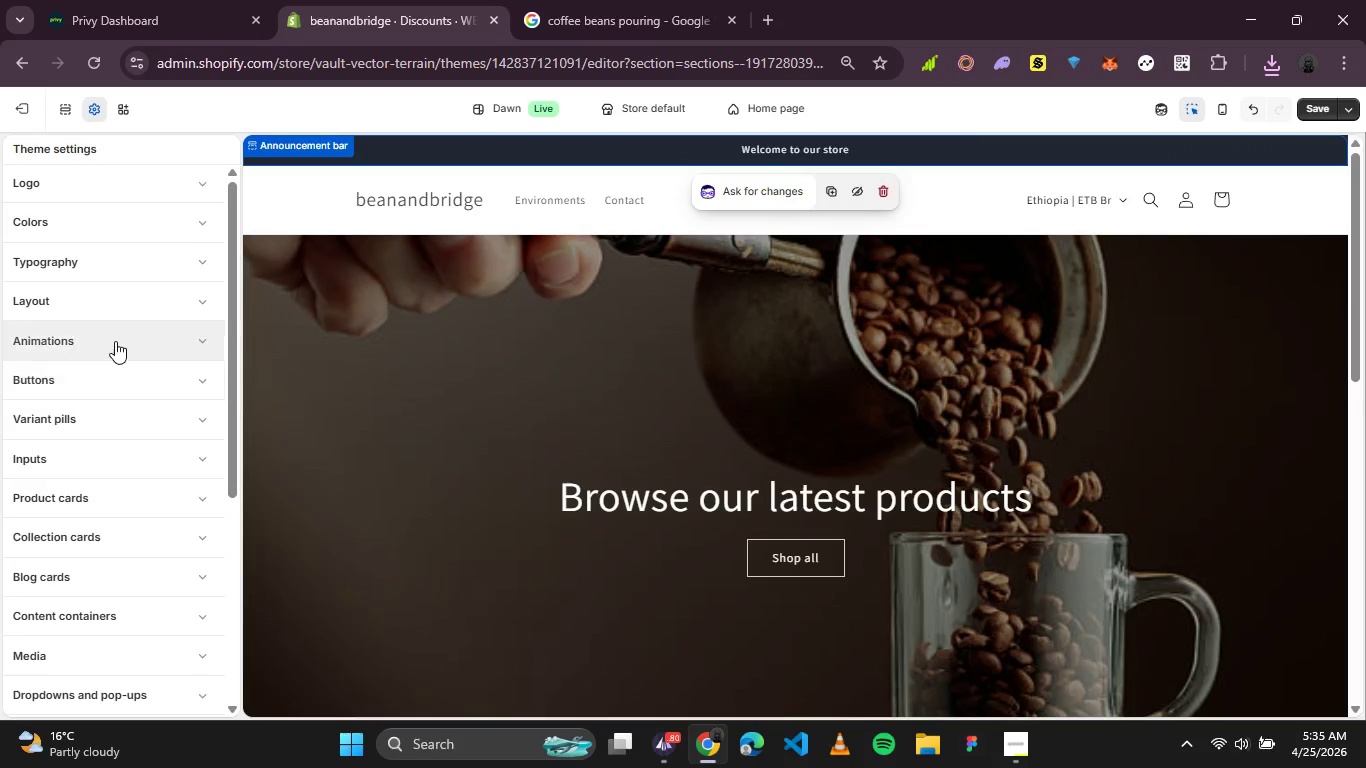 
left_click([169, 263])
 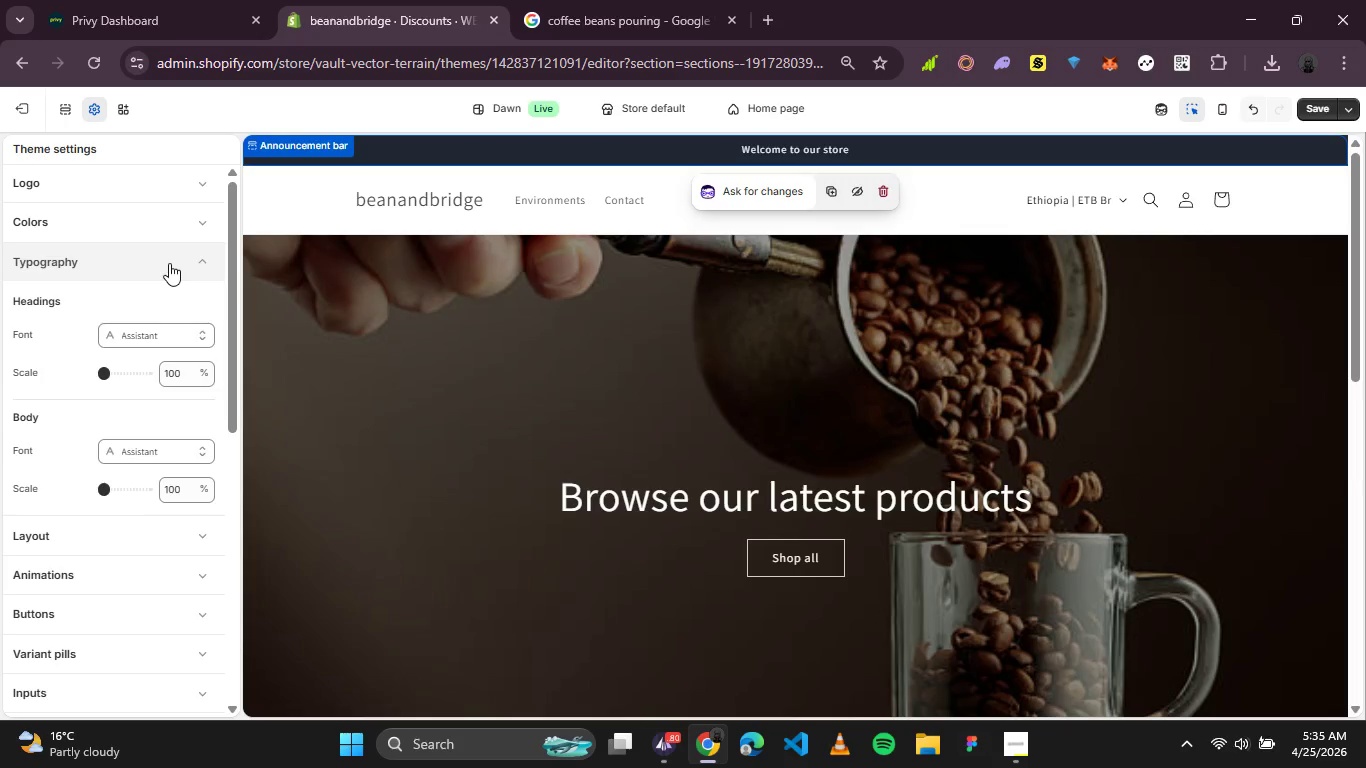 
double_click([169, 263])
 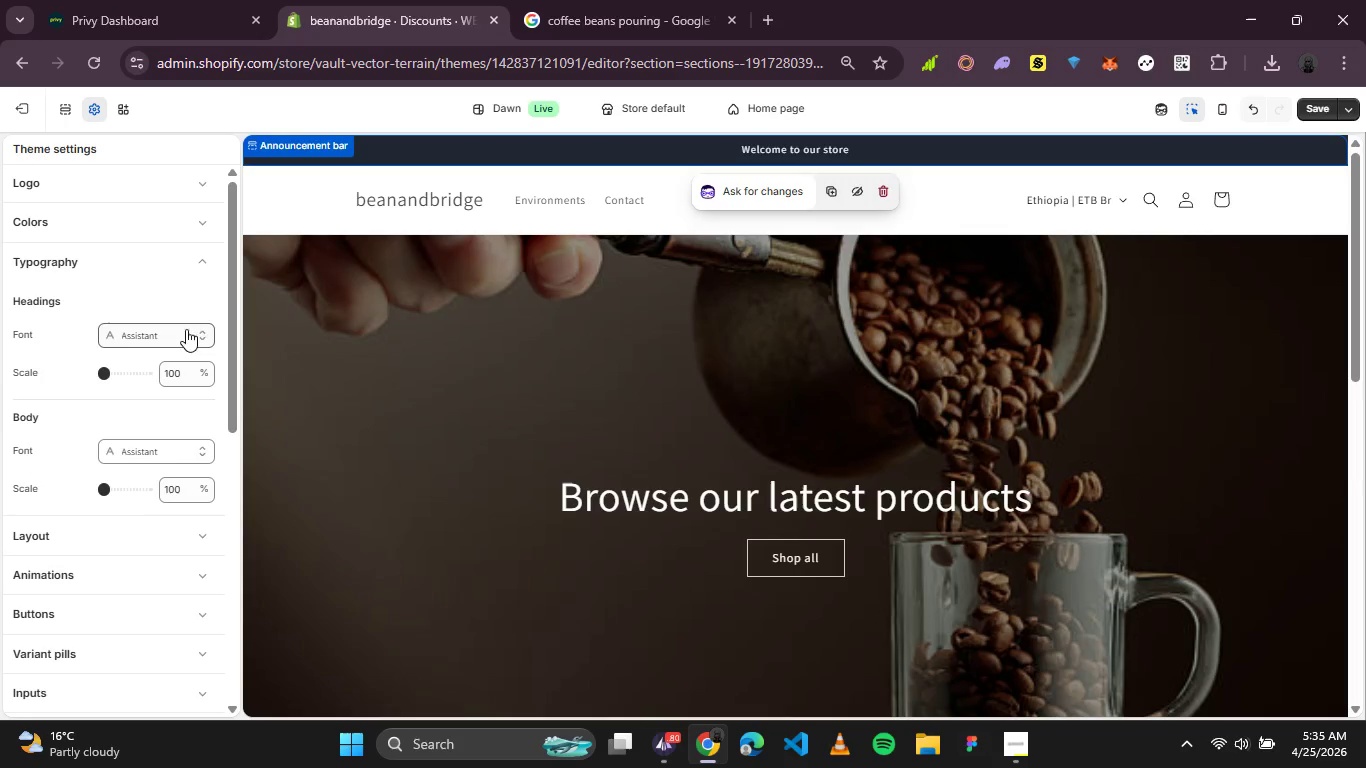 
left_click([184, 334])
 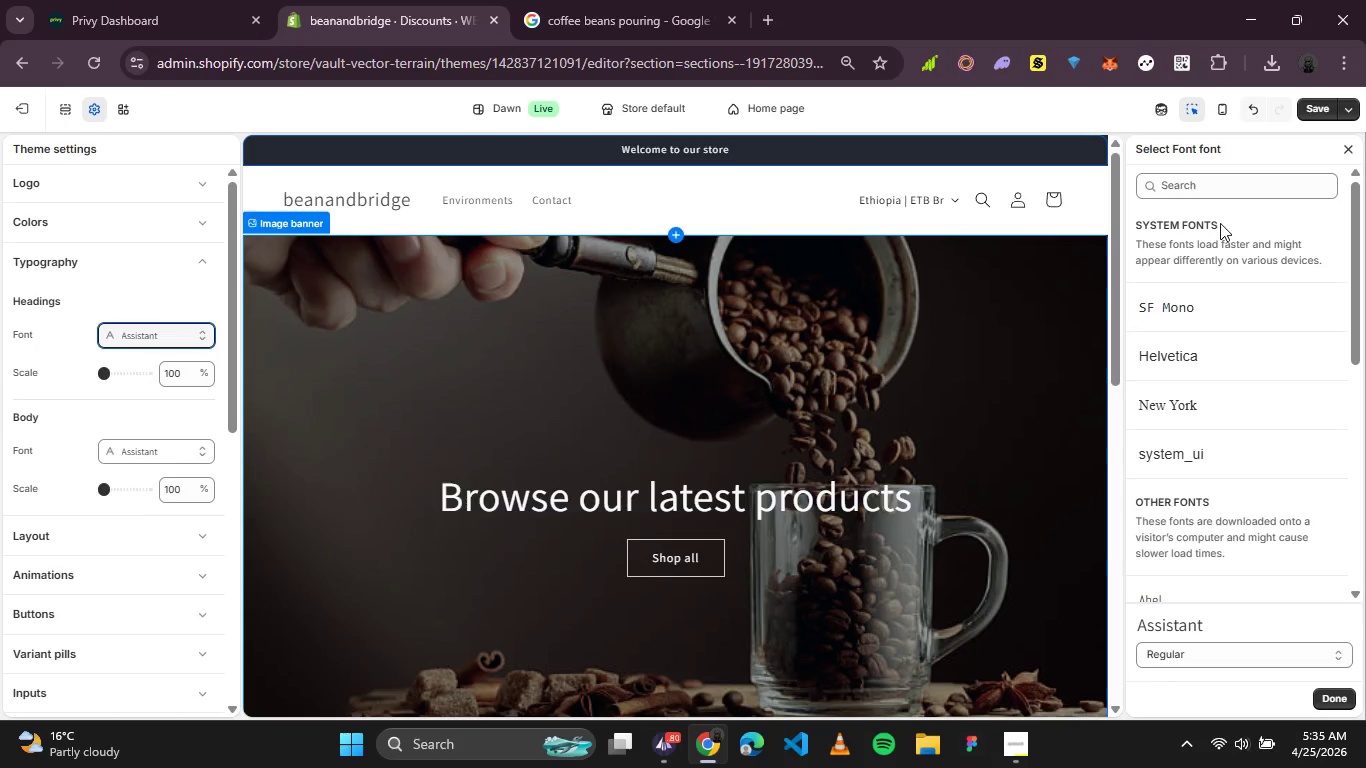 
left_click([1232, 189])
 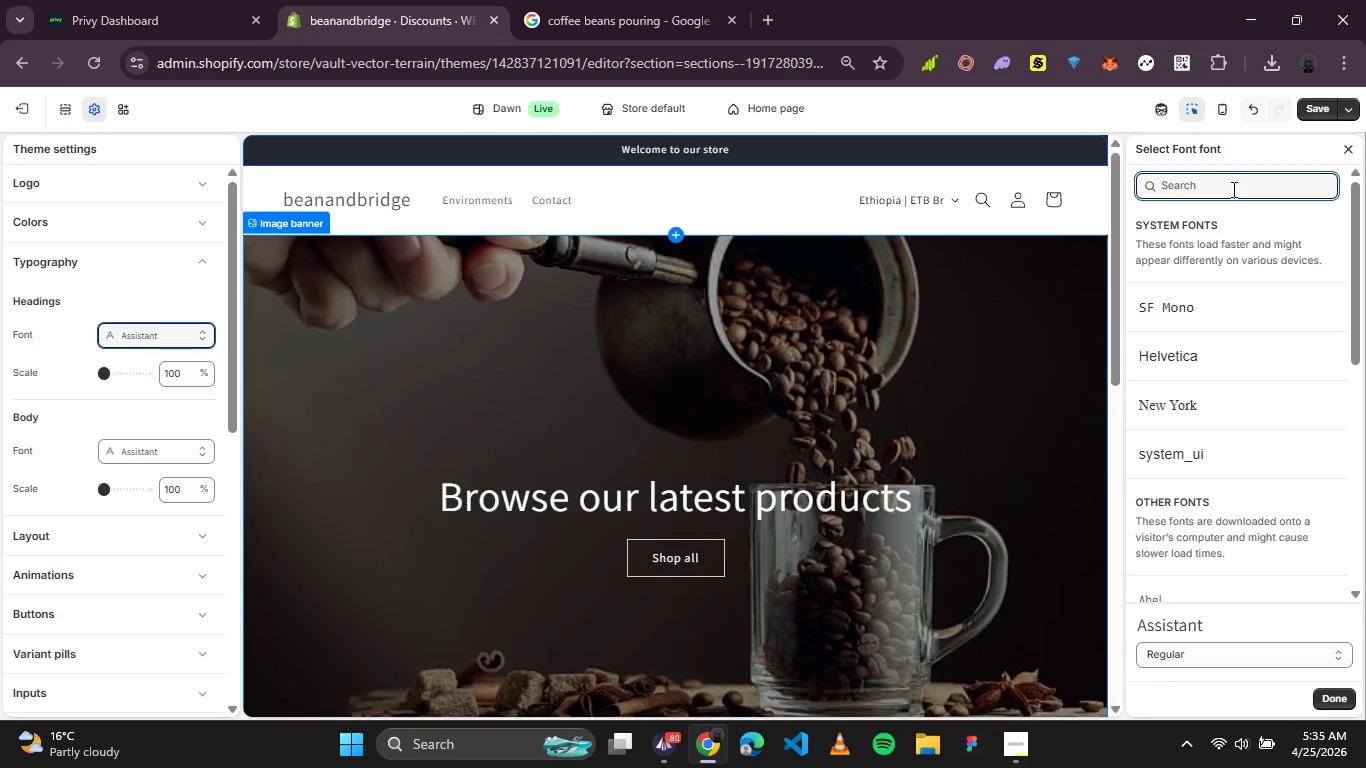 
type(po)
 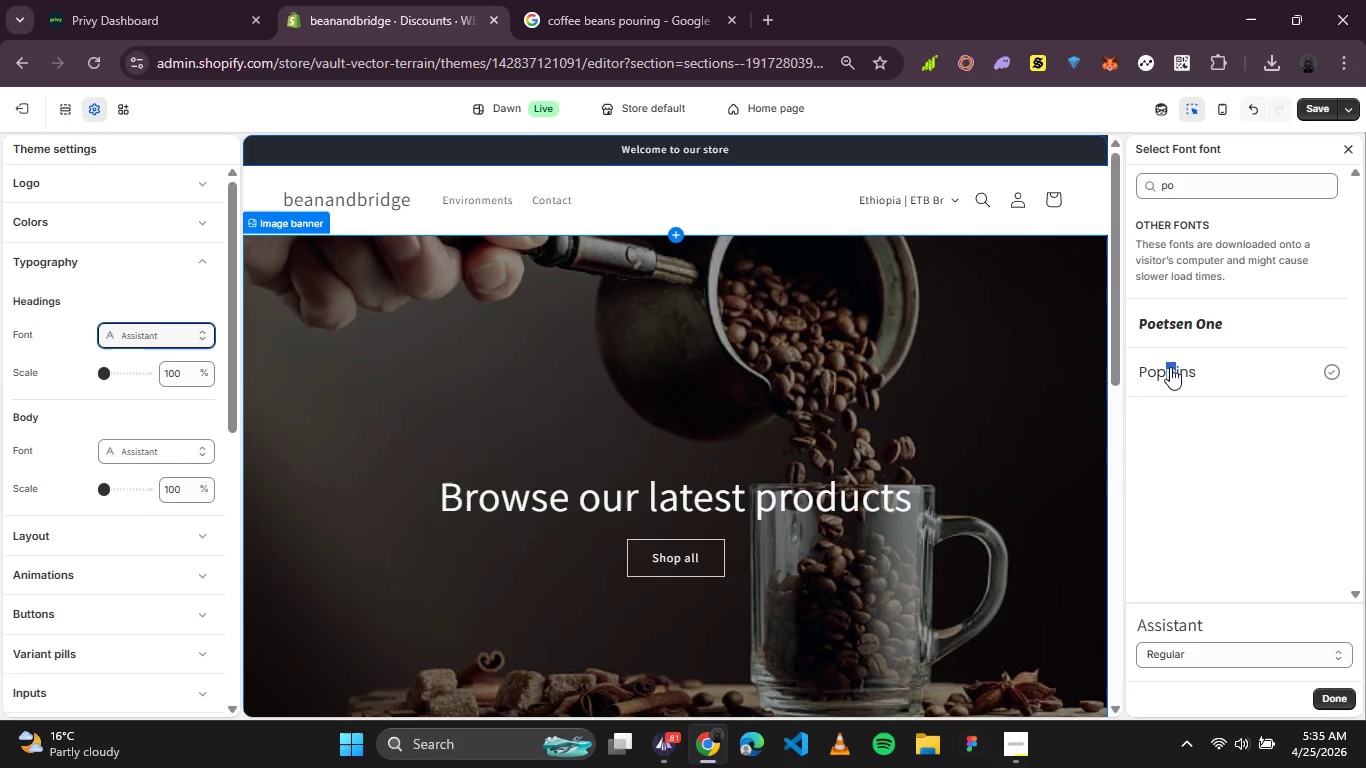 
left_click([1210, 369])
 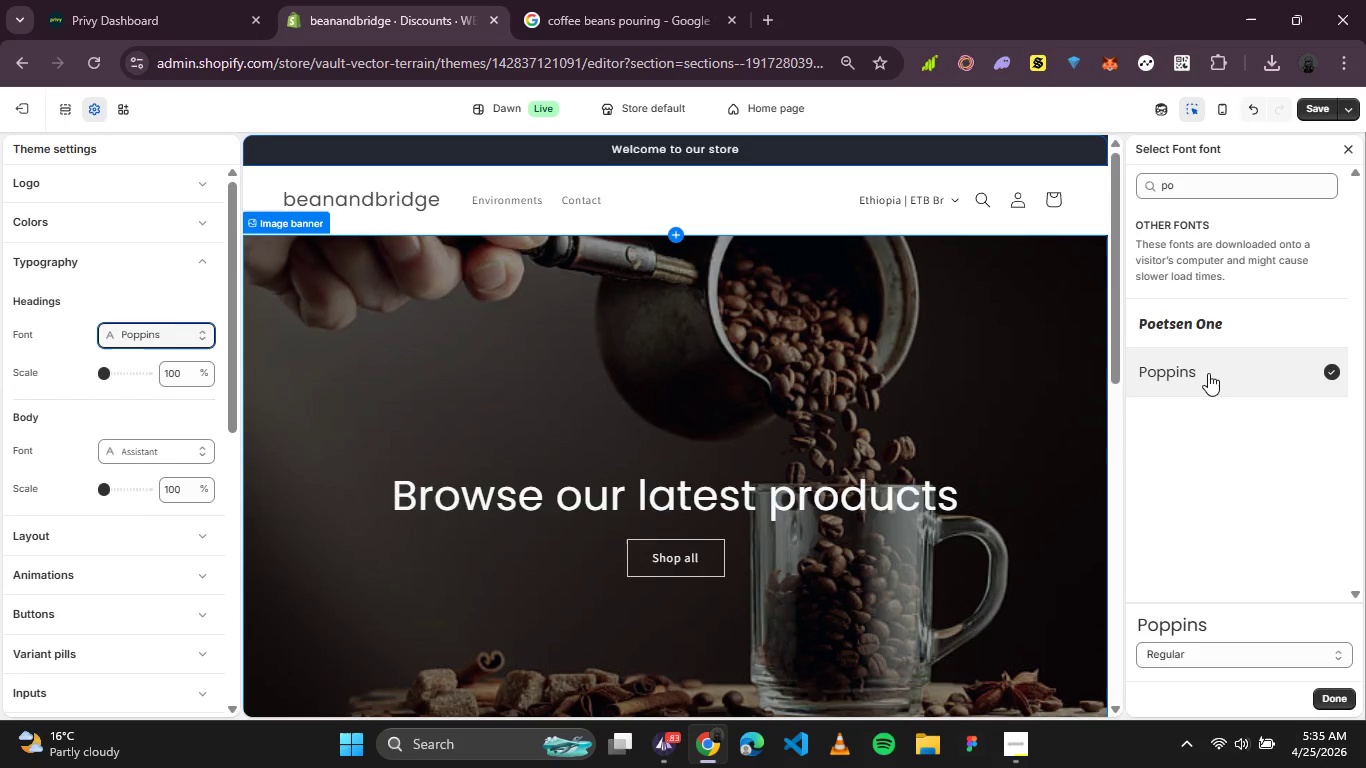 
wait(6.89)
 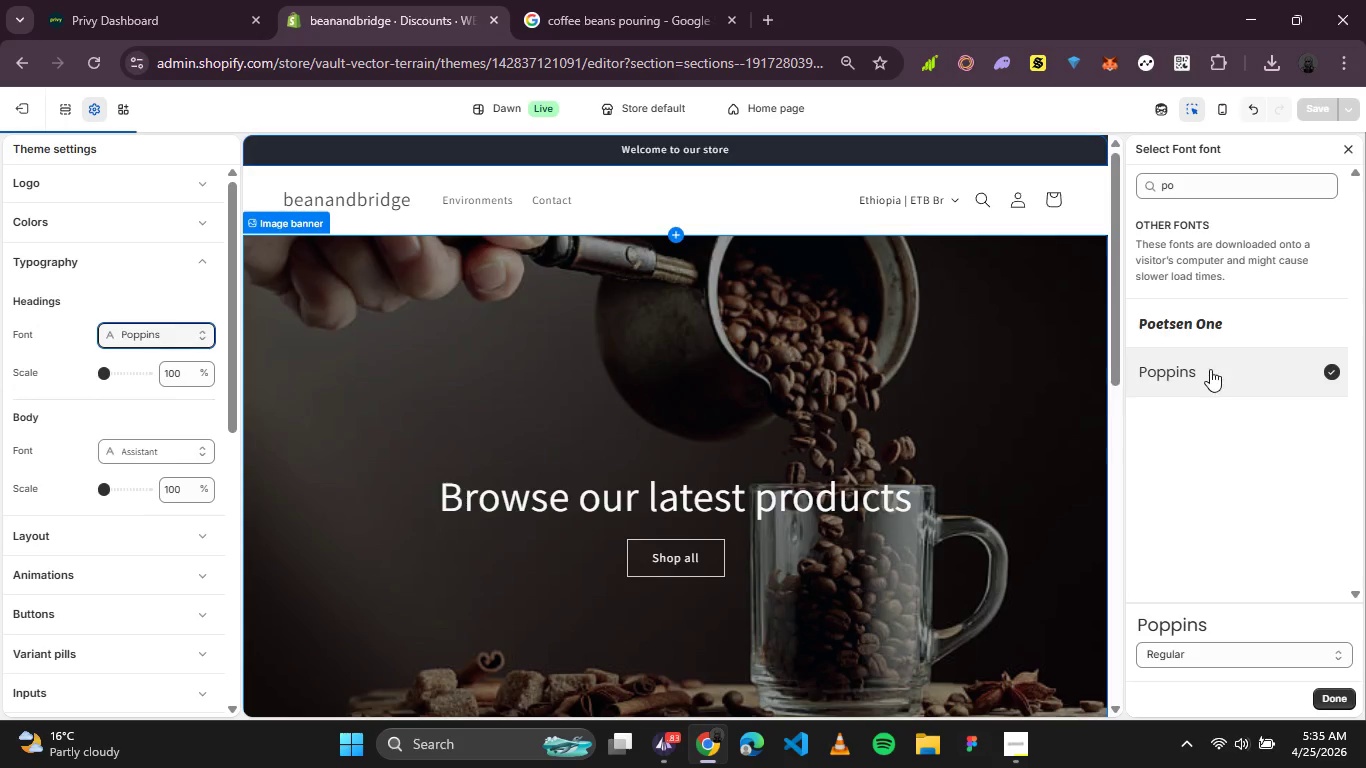 
left_click_drag(start_coordinate=[1287, 188], to_coordinate=[1093, 189])
 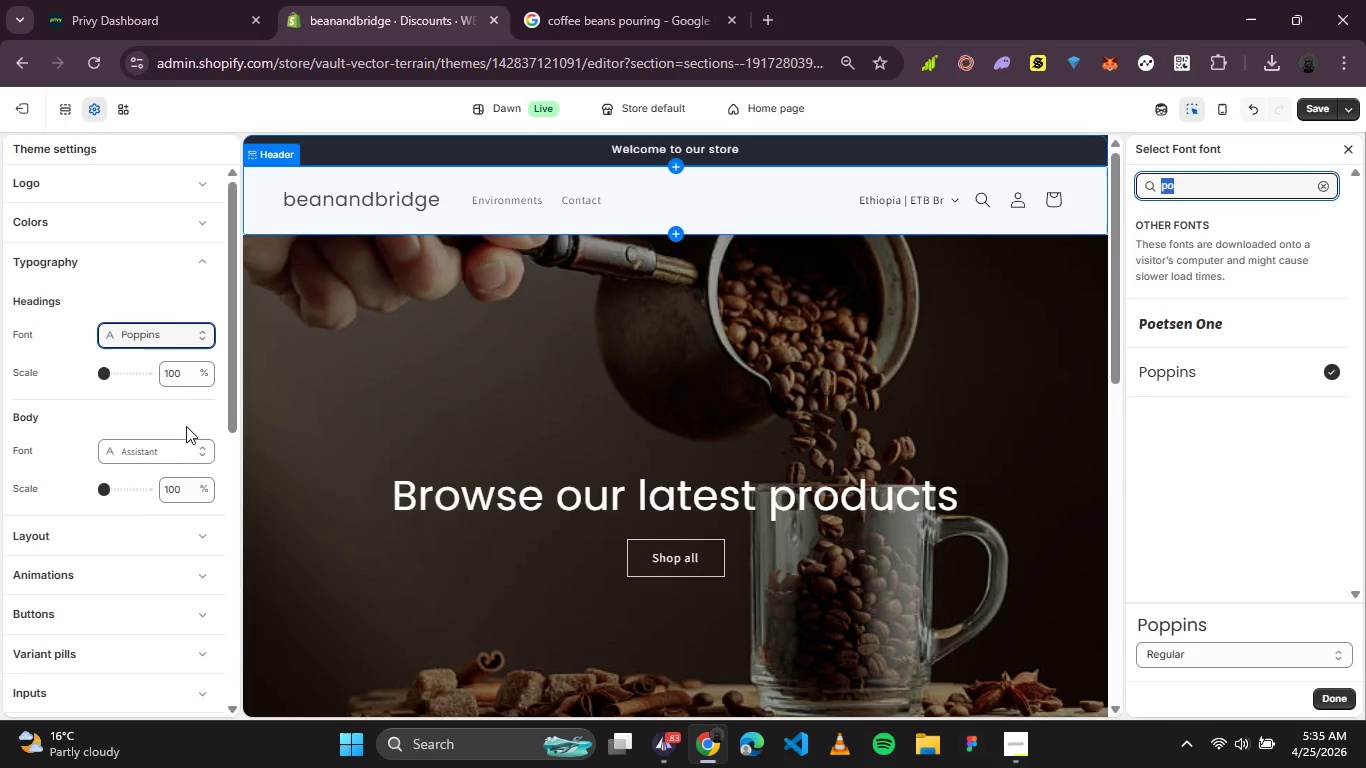 
left_click([171, 452])
 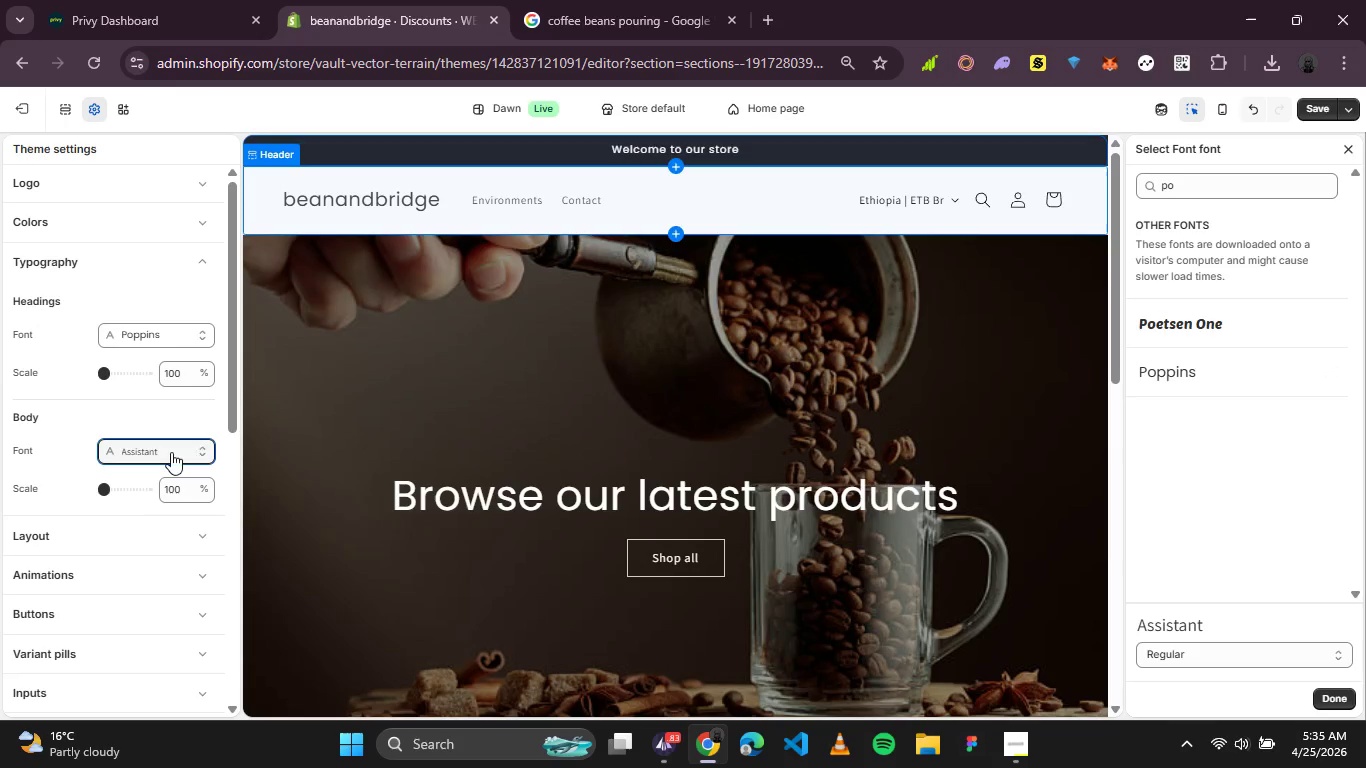 
left_click([192, 454])
 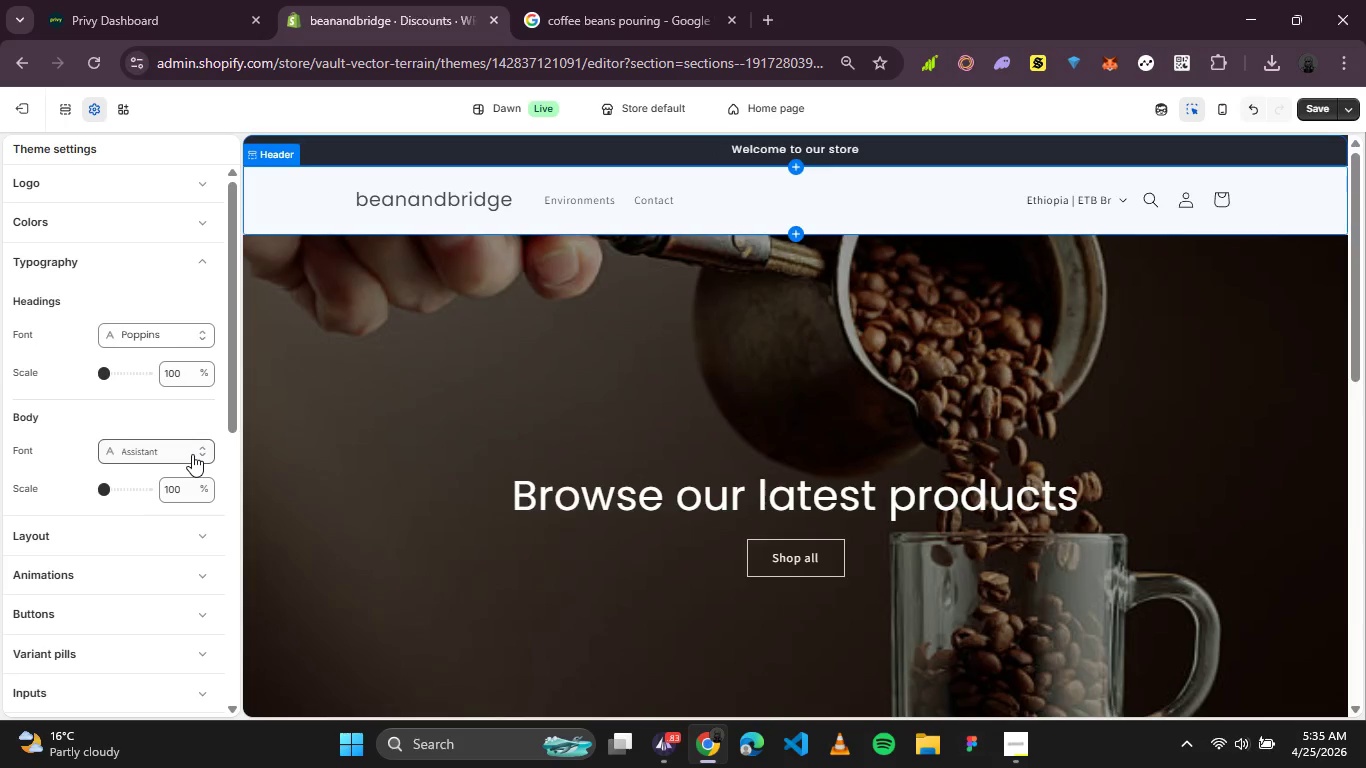 
left_click([192, 454])
 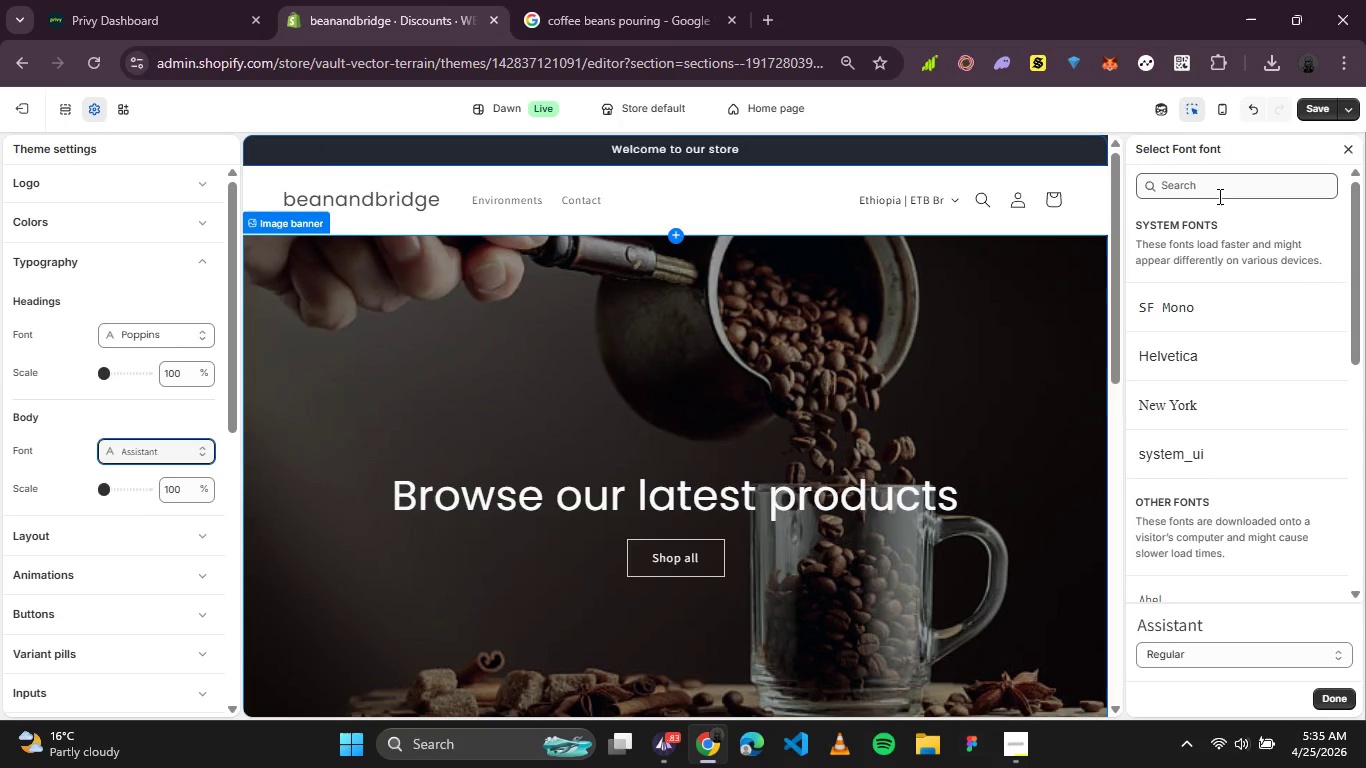 
left_click([1193, 293])
 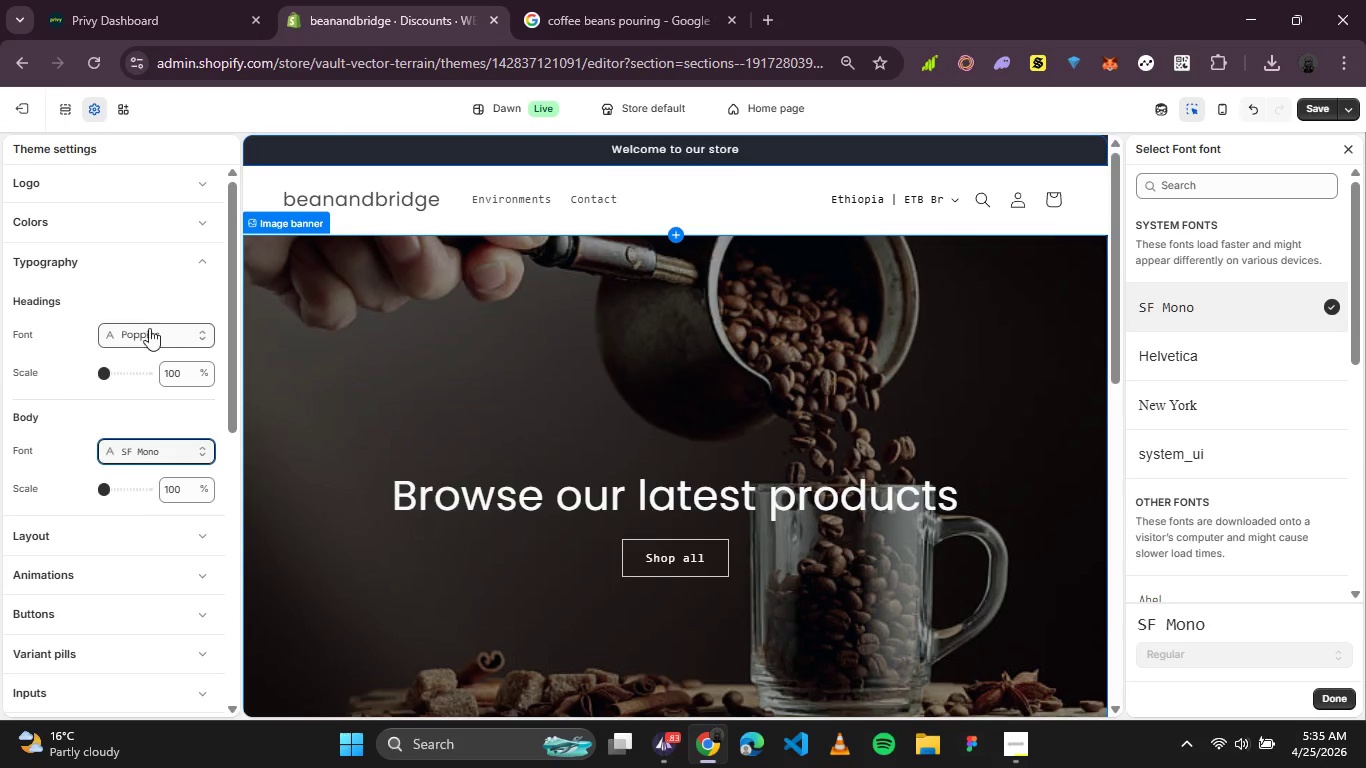 
wait(7.12)
 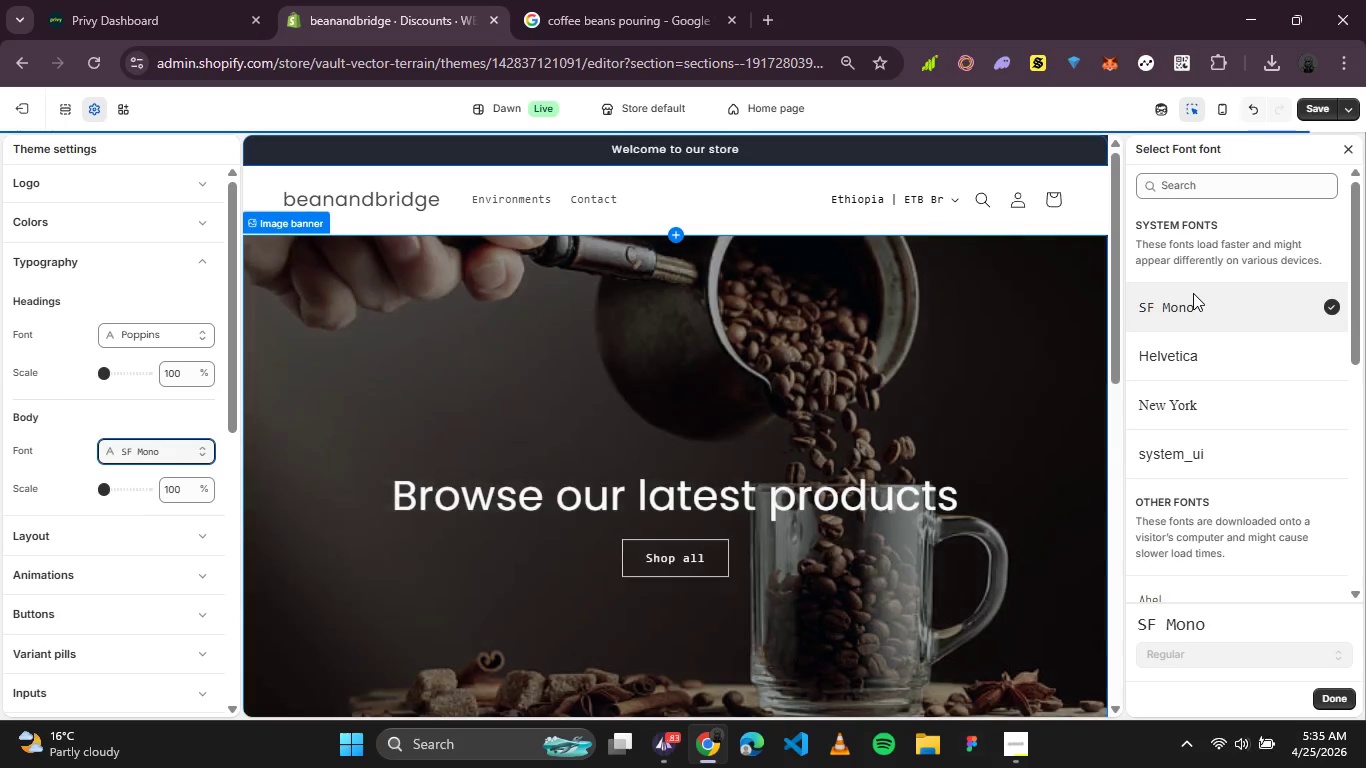 
double_click([199, 226])
 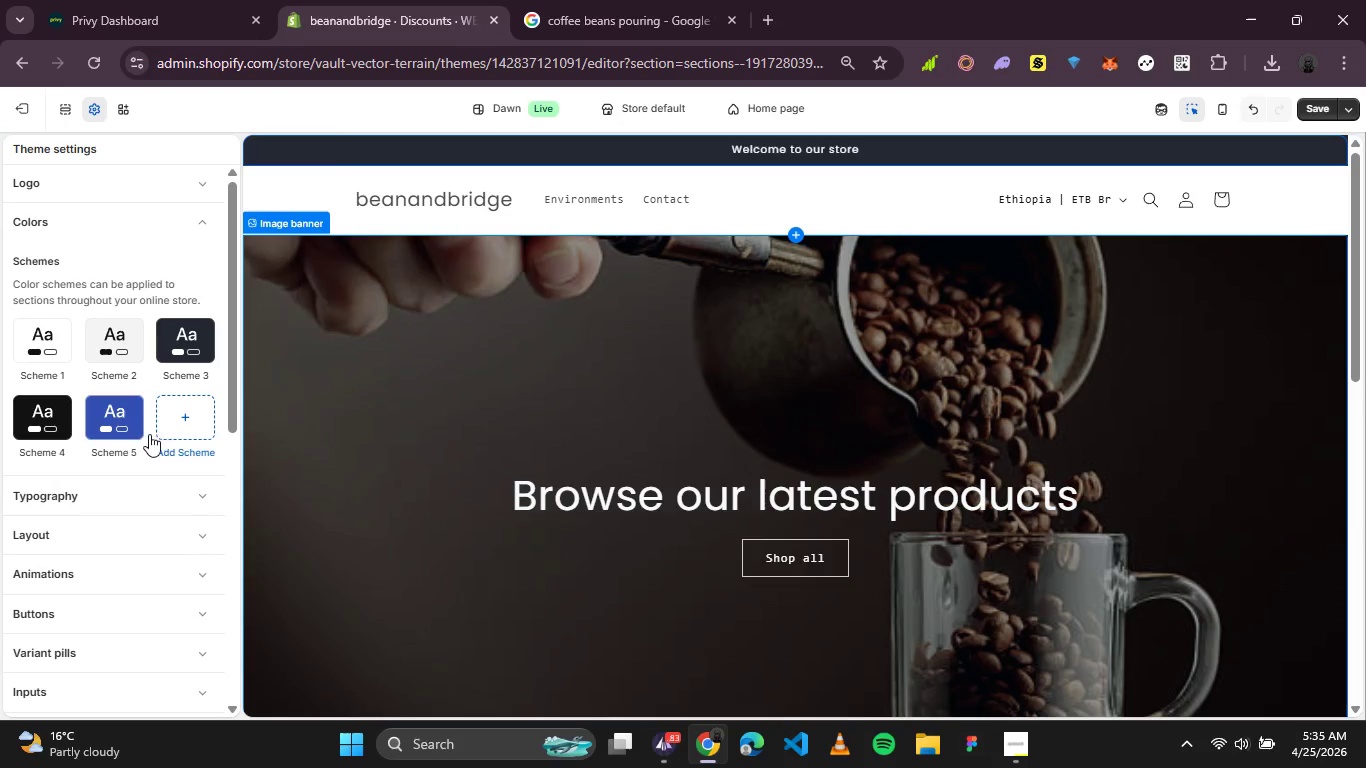 
left_click([173, 423])
 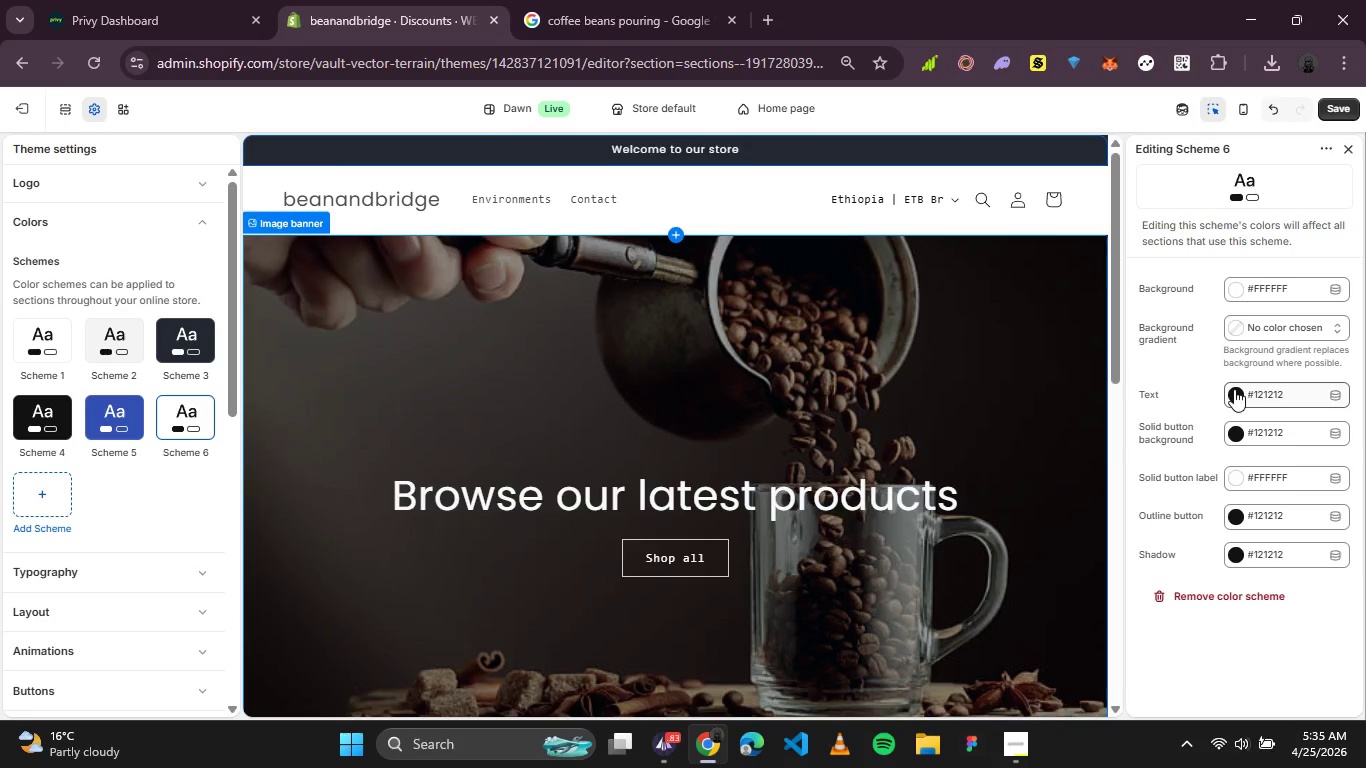 
wait(8.97)
 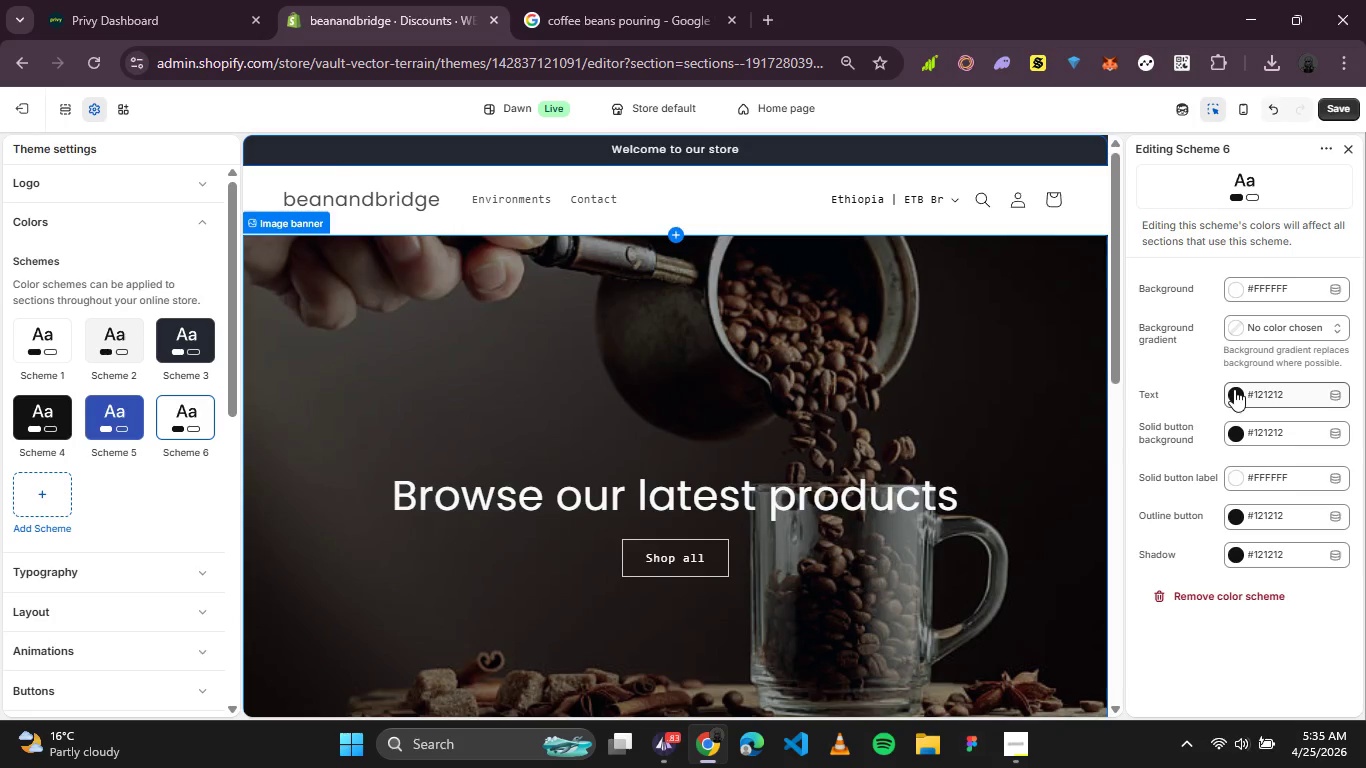 
left_click([1235, 434])
 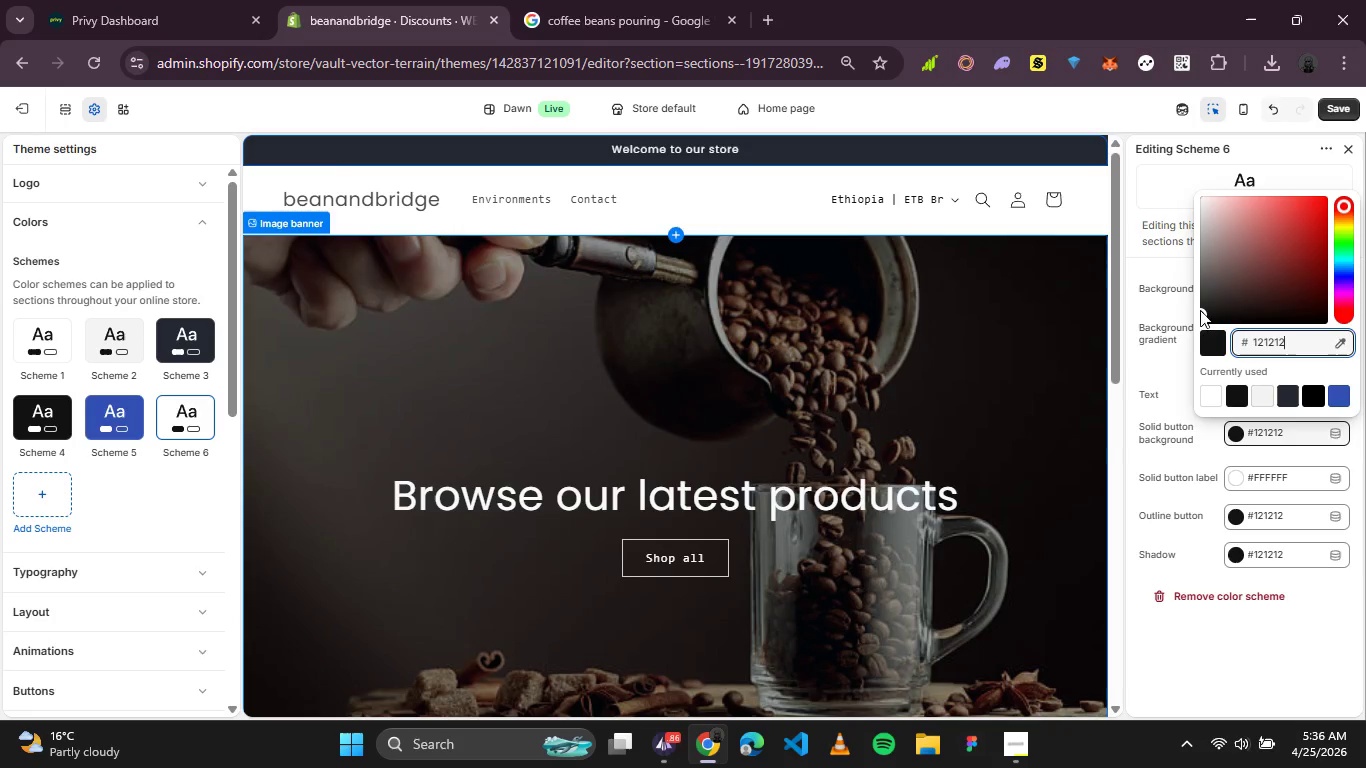 
left_click_drag(start_coordinate=[1203, 312], to_coordinate=[1219, 283])
 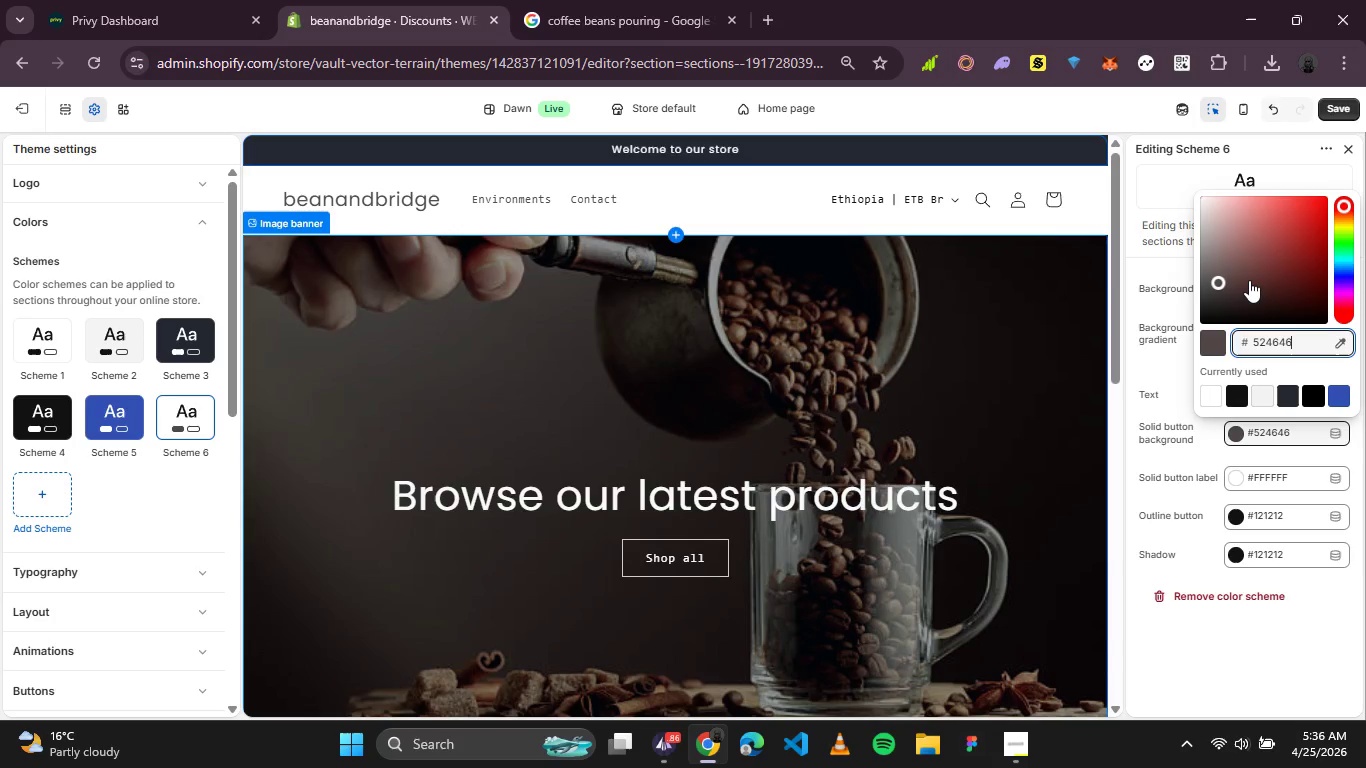 
left_click_drag(start_coordinate=[1219, 282], to_coordinate=[1224, 279])
 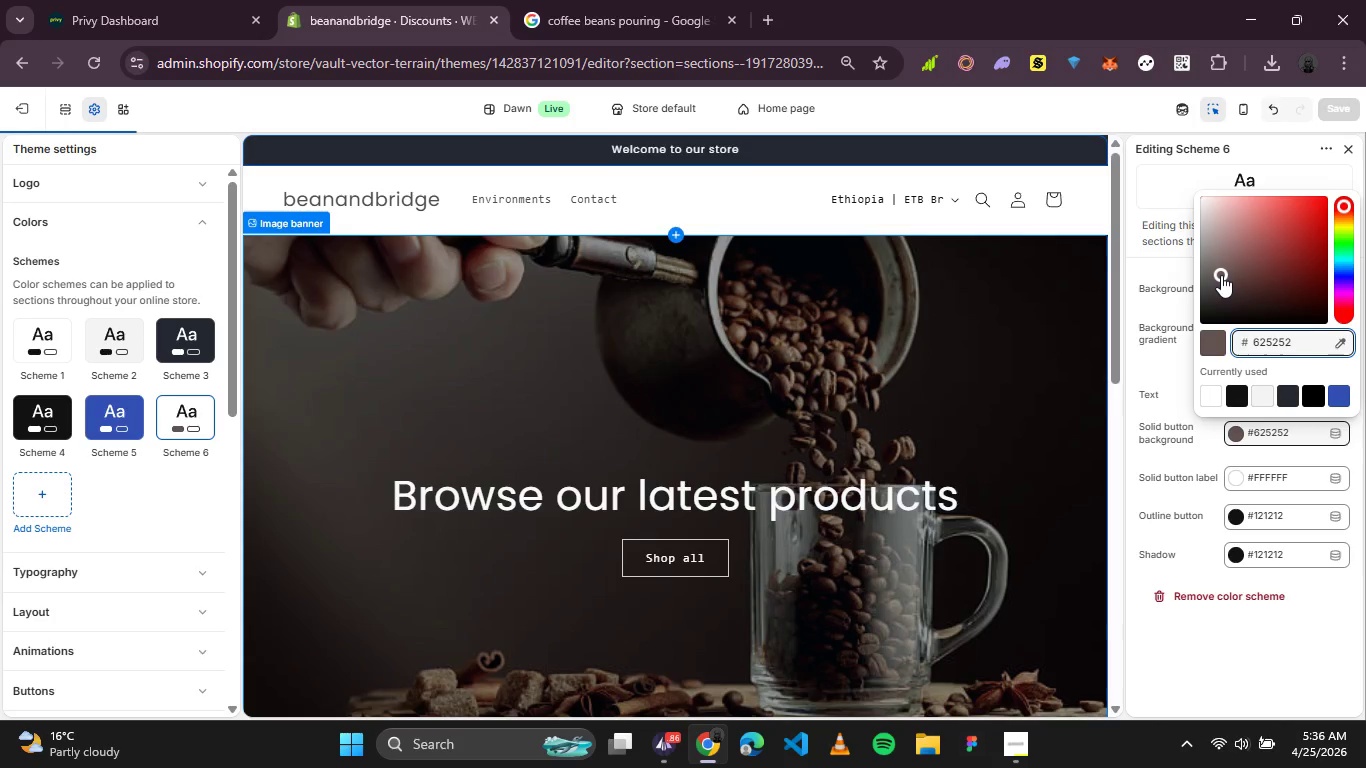 
wait(7.16)
 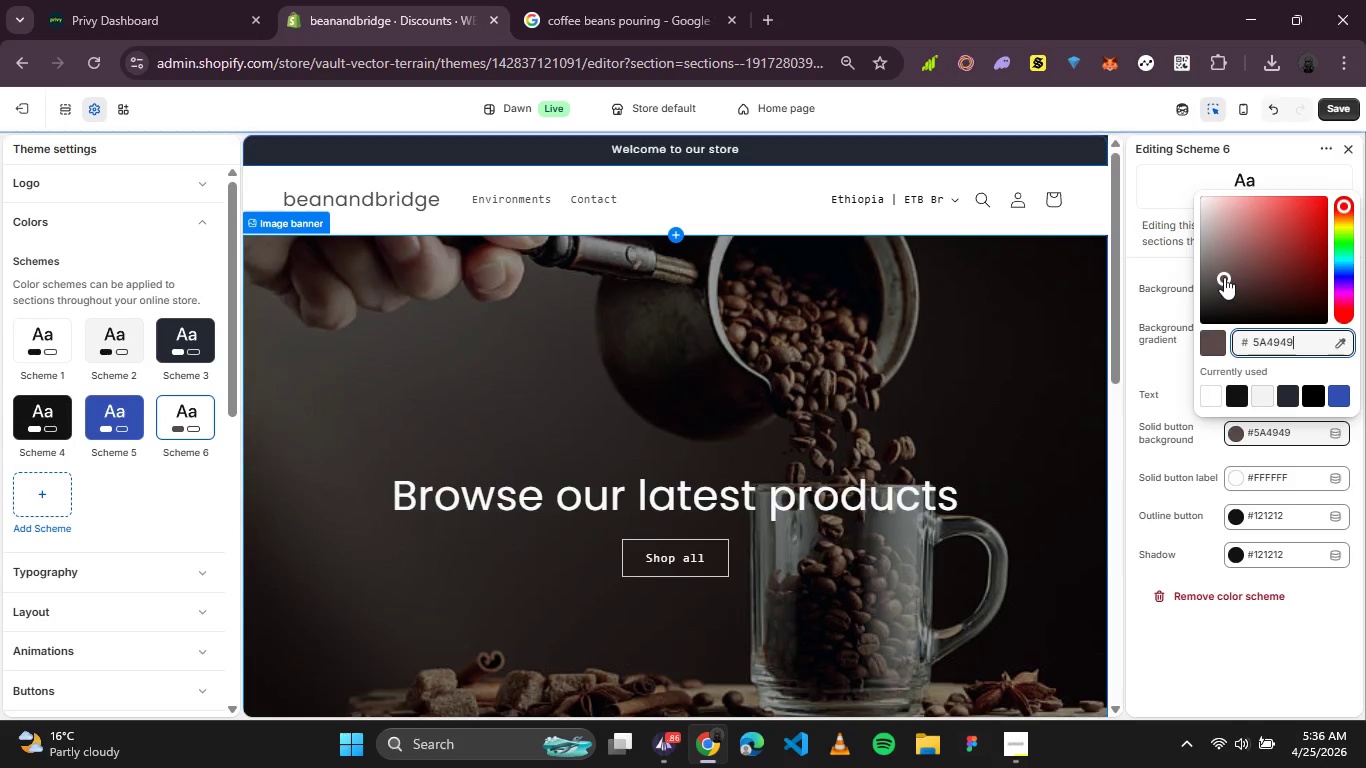 
left_click([1339, 114])
 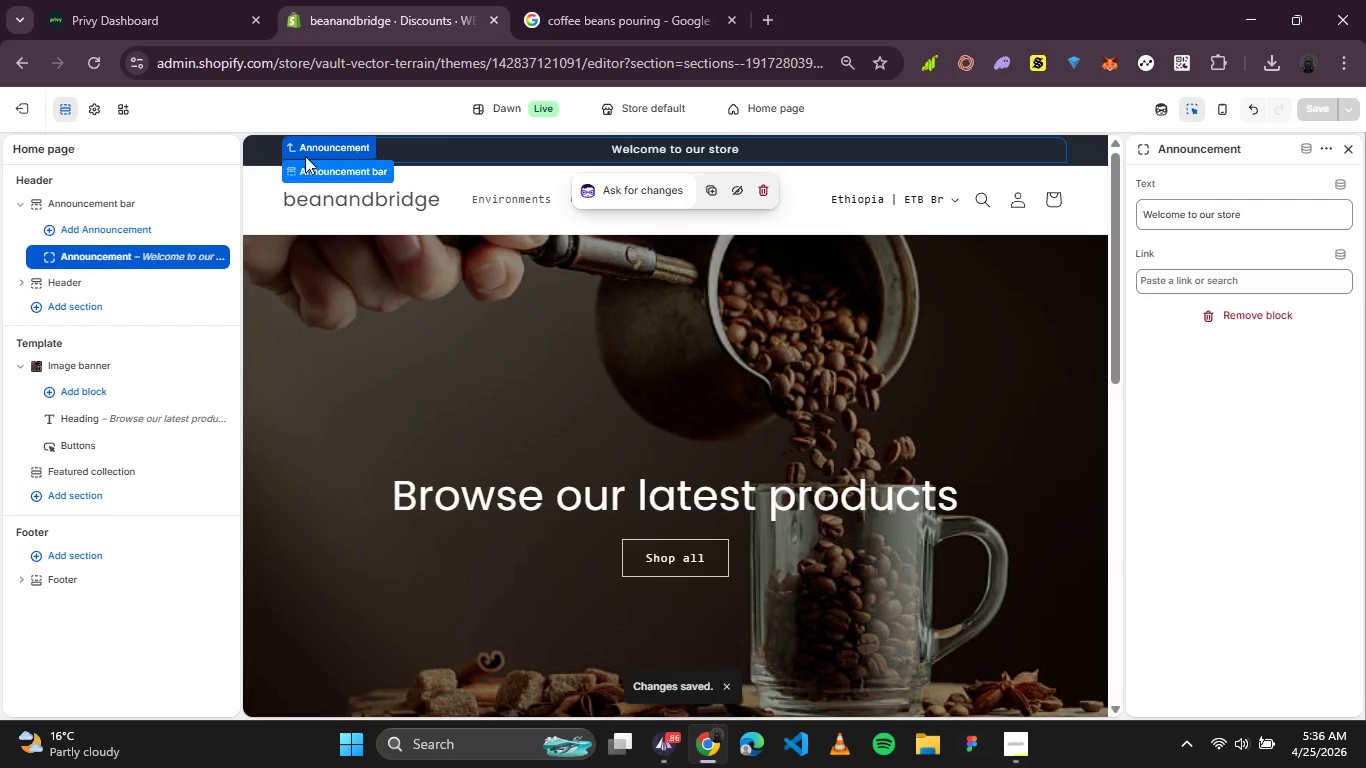 
wait(7.27)
 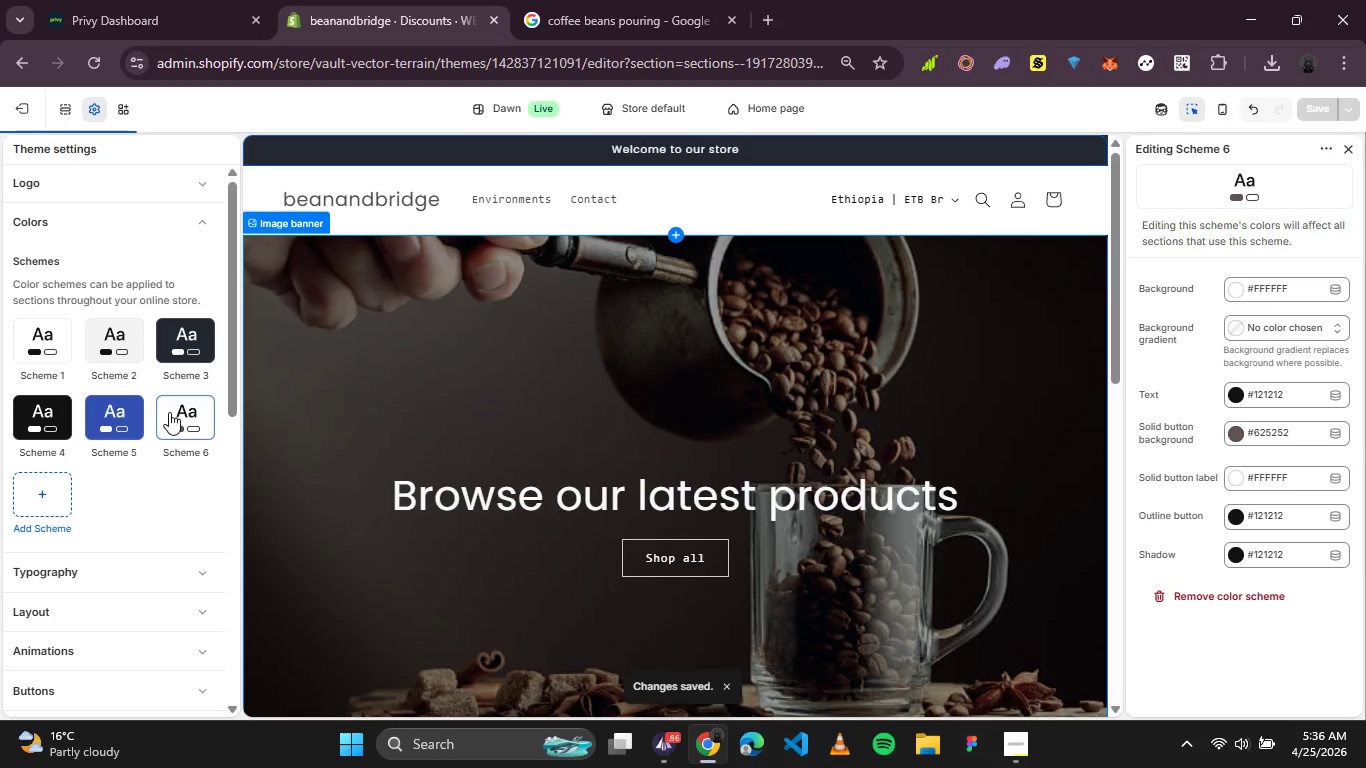 
left_click([274, 154])
 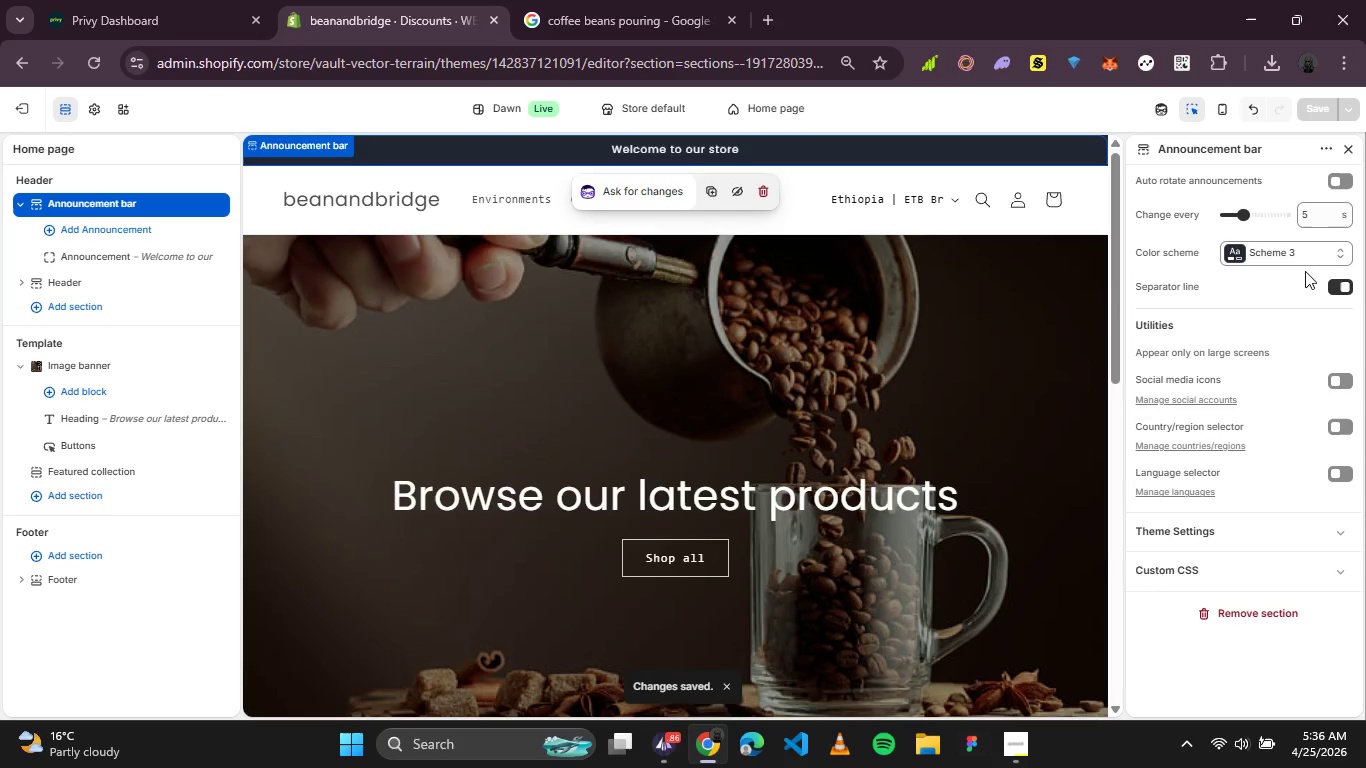 
left_click([1329, 257])
 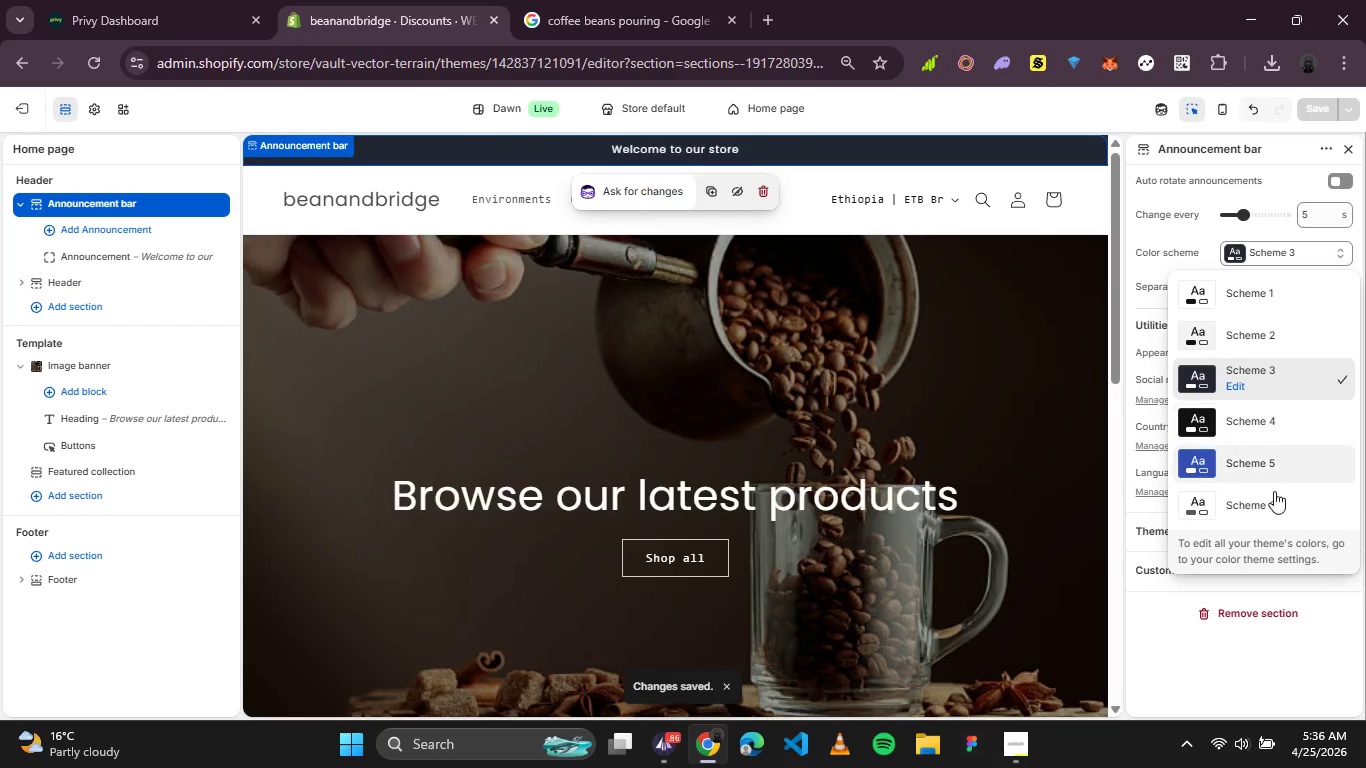 
left_click([1270, 505])
 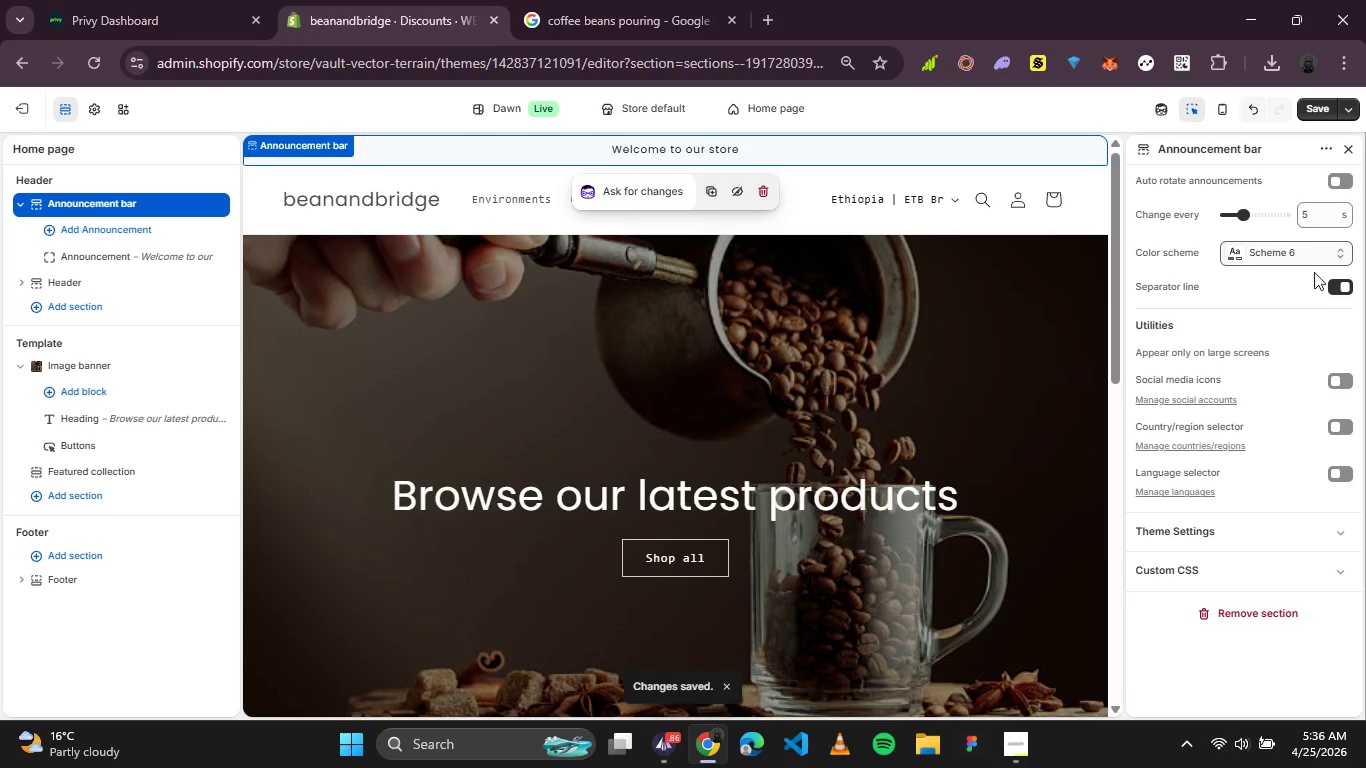 
left_click([1320, 263])
 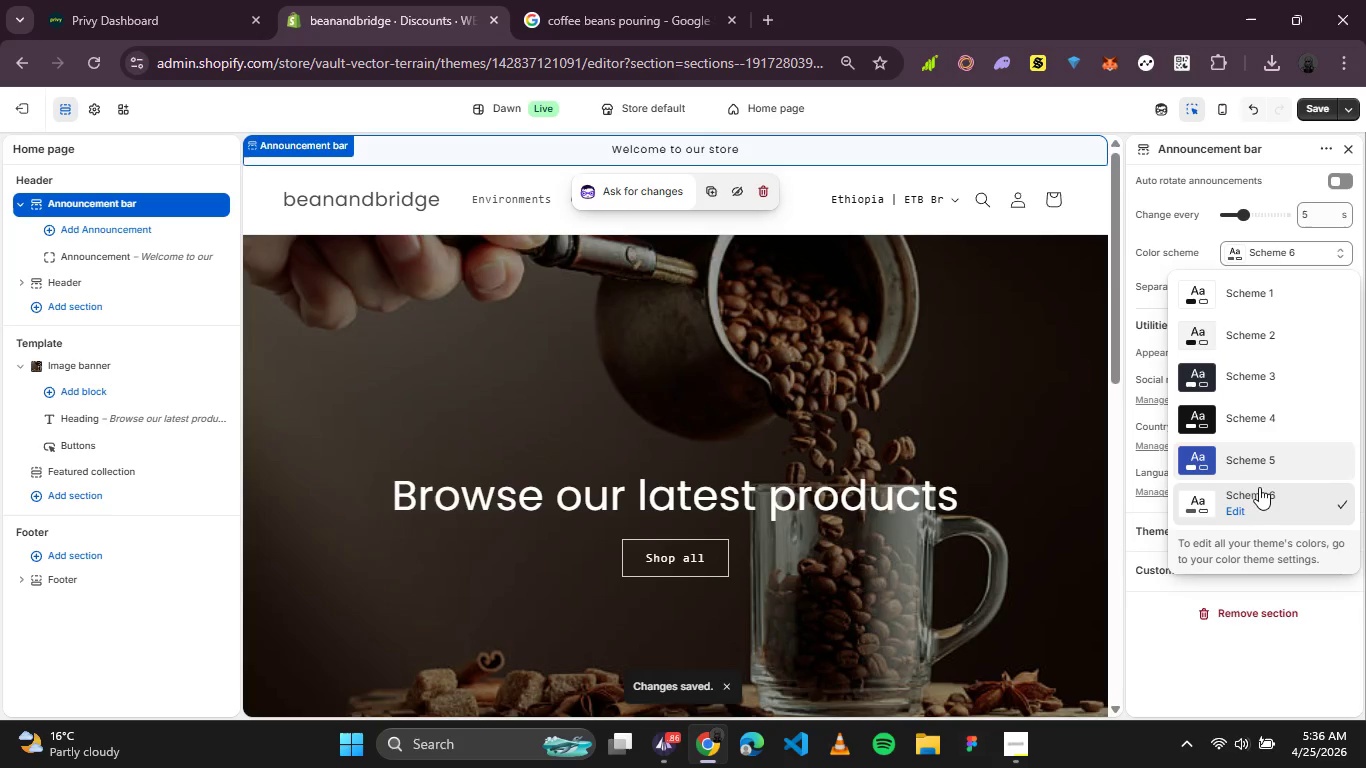 
left_click([1257, 495])
 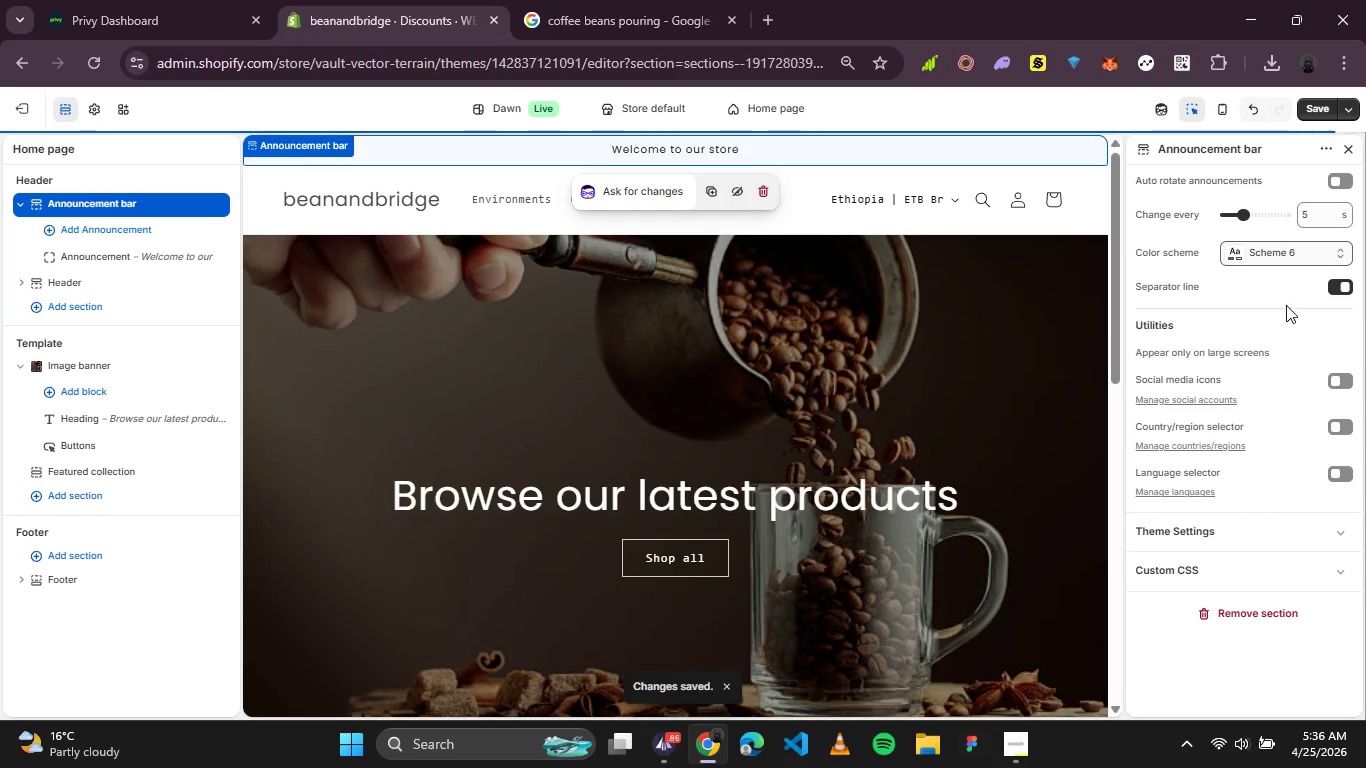 
left_click([1312, 262])
 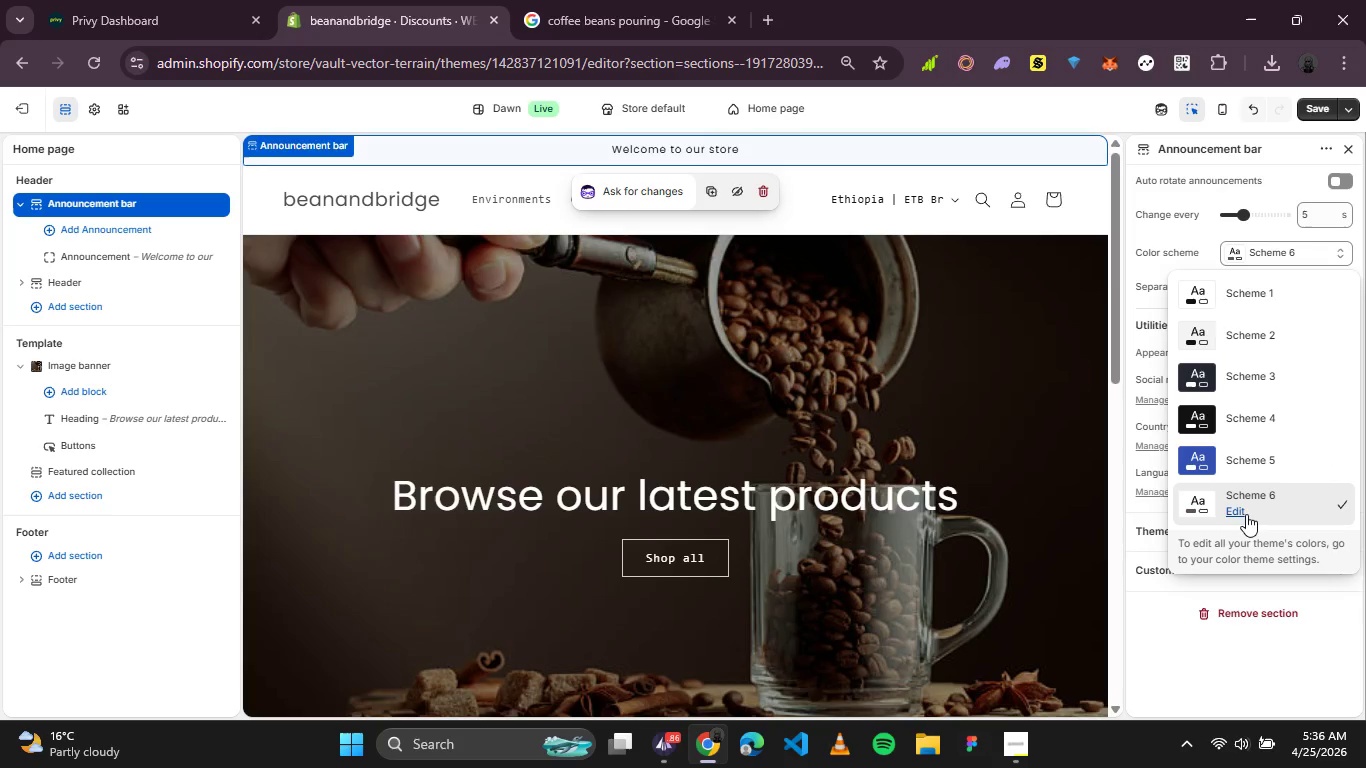 
left_click([1245, 513])
 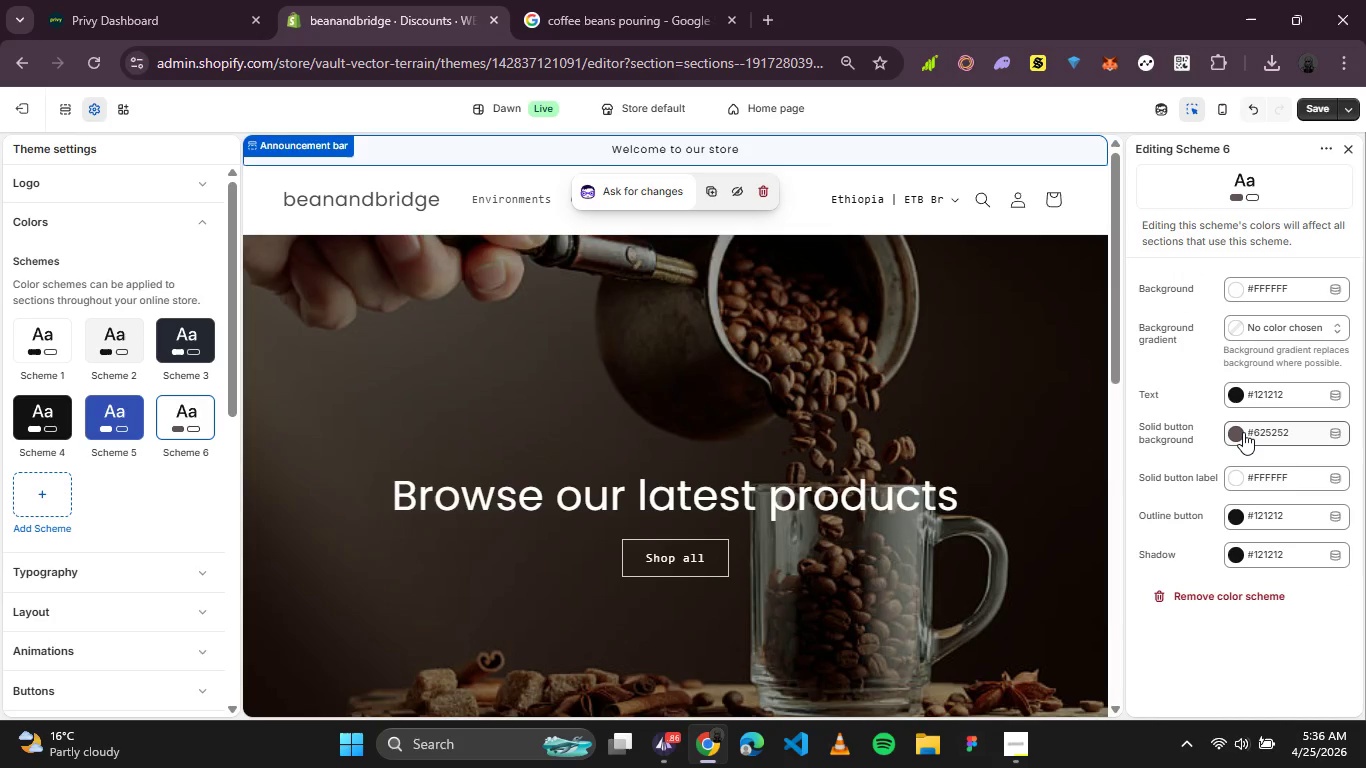 
wait(11.56)
 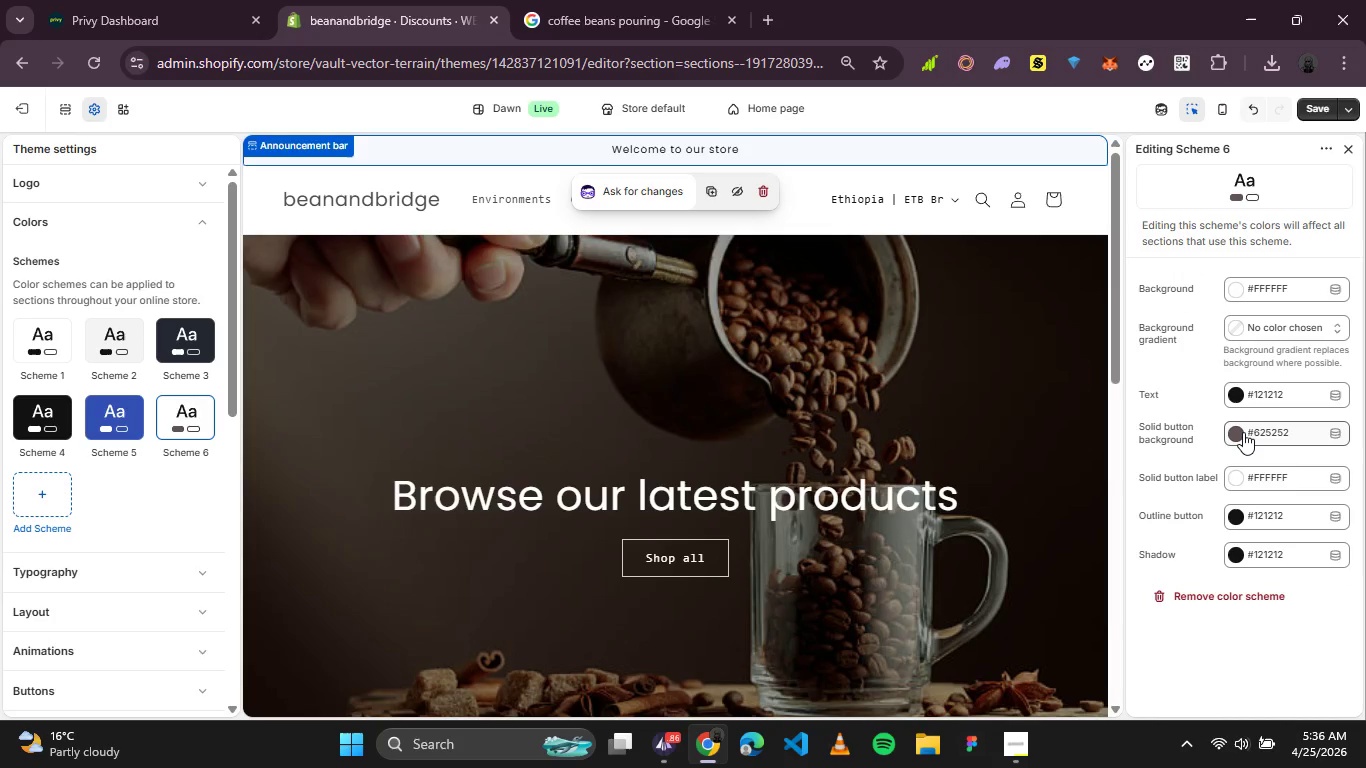 
left_click([1234, 481])
 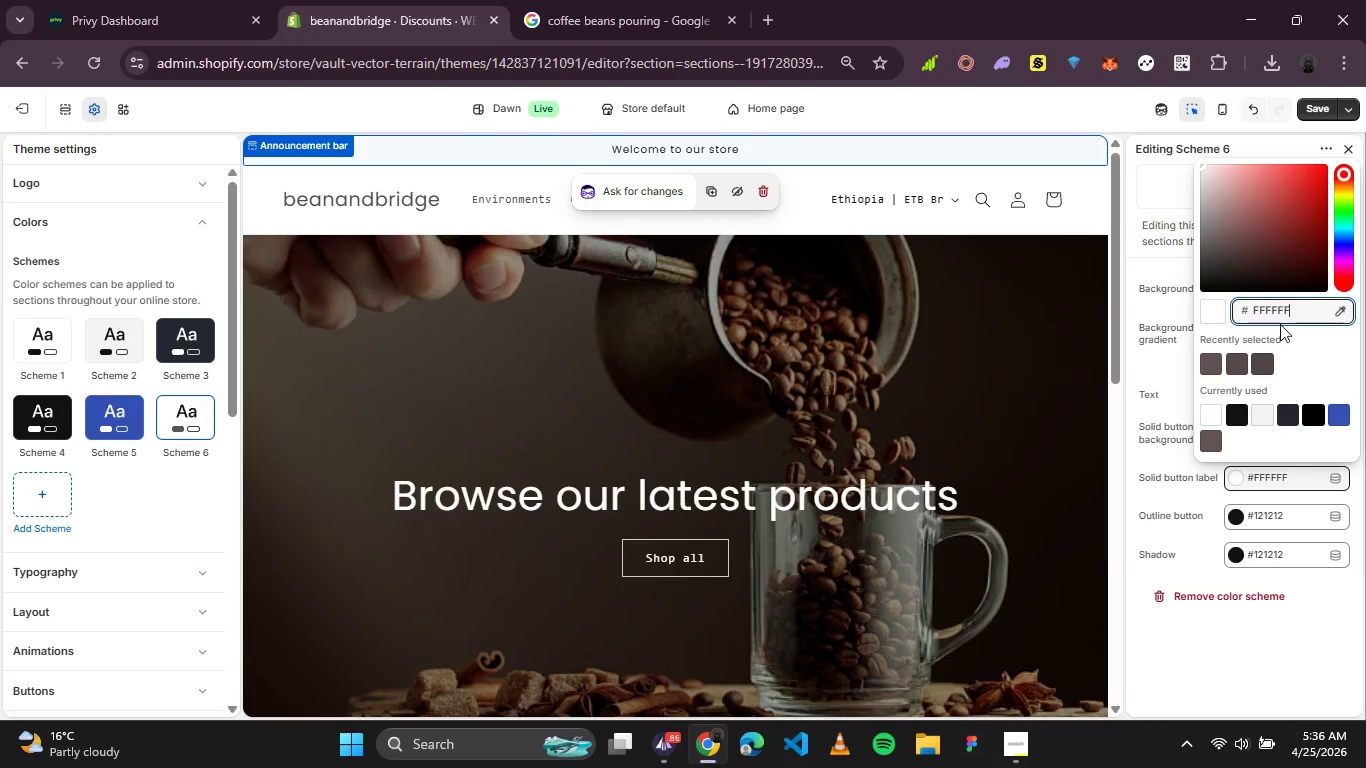 
double_click([1282, 316])
 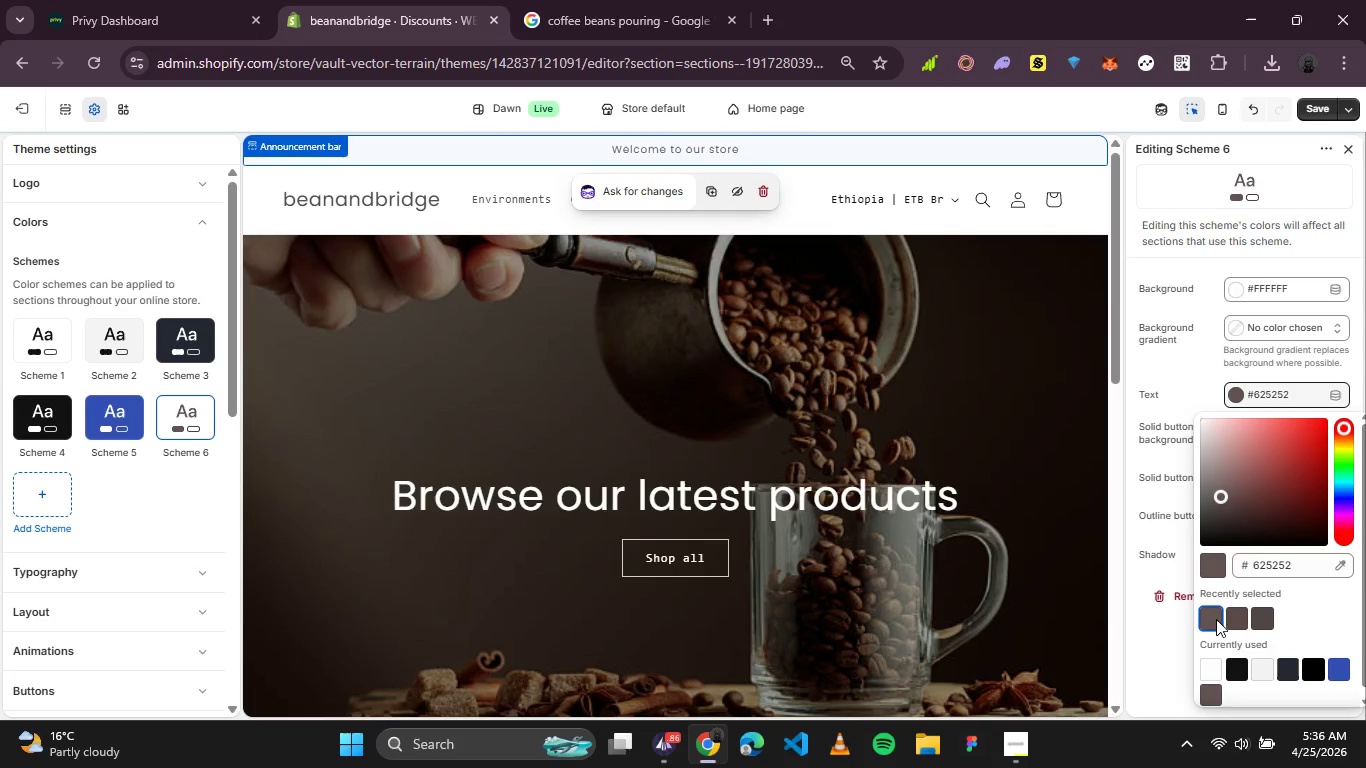 
wait(17.25)
 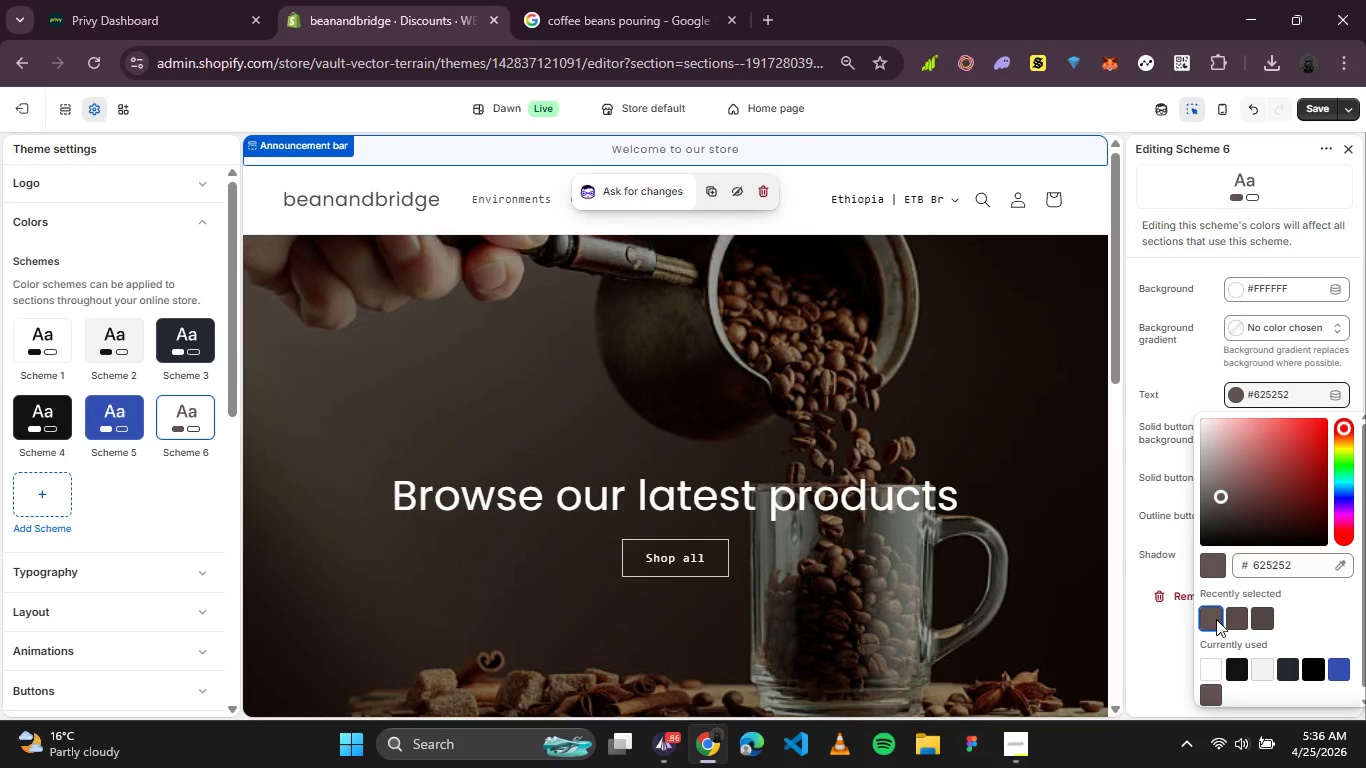 
key(Control+Z)
 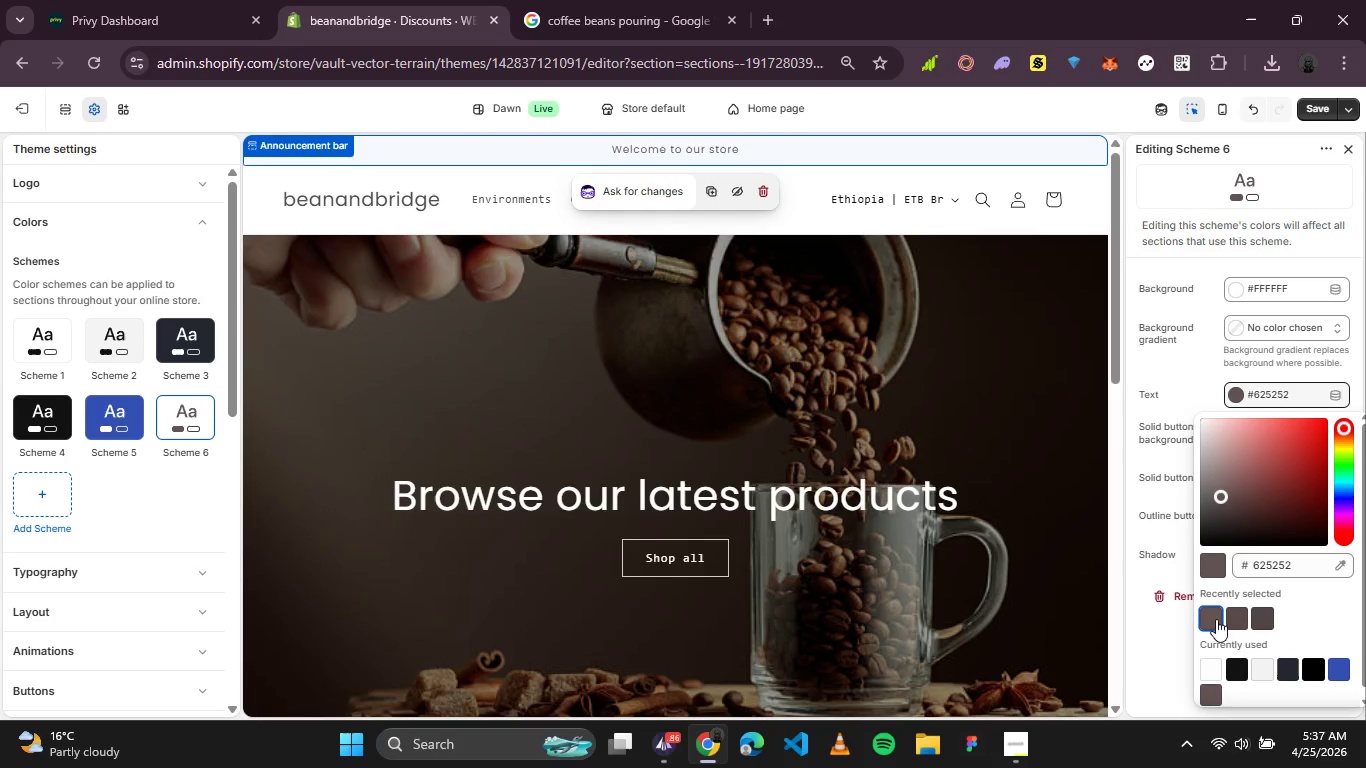 
key(Control+Z)
 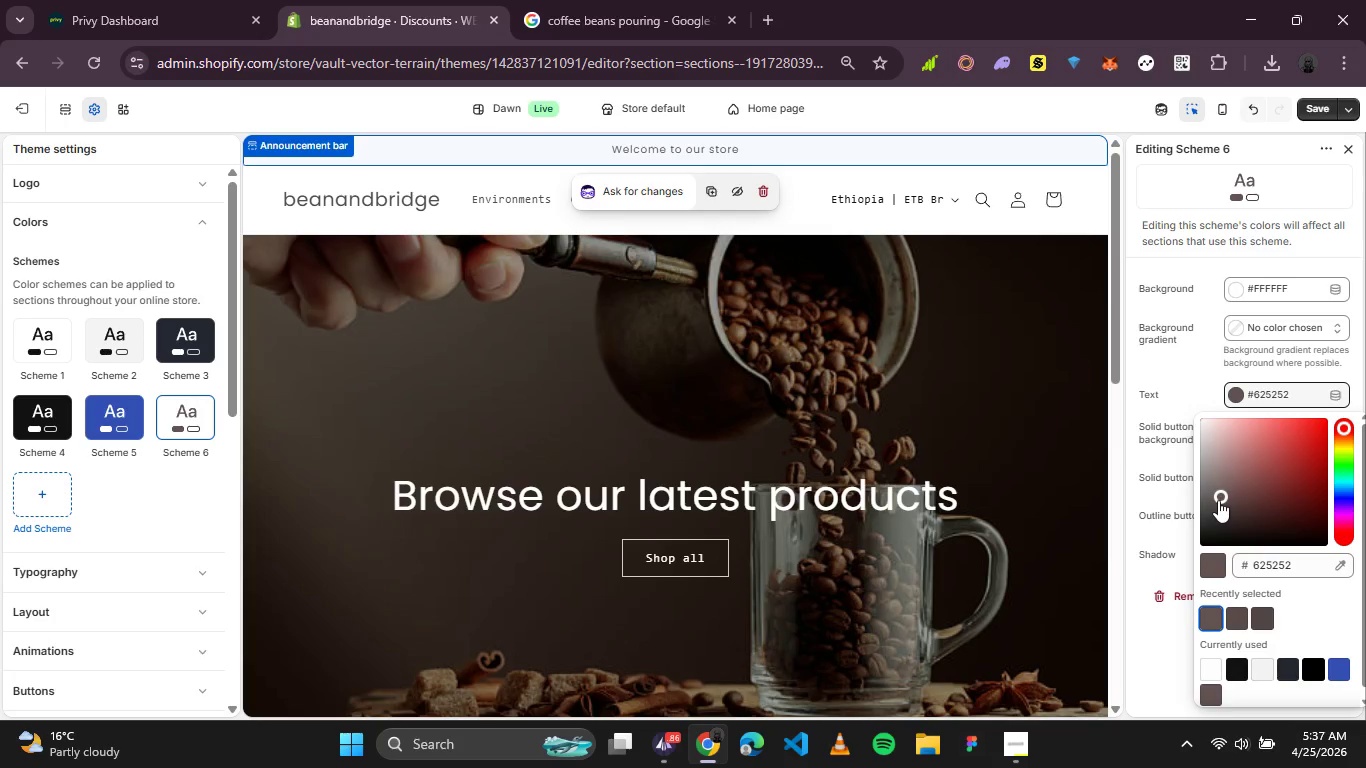 
left_click_drag(start_coordinate=[1219, 497], to_coordinate=[1204, 552])
 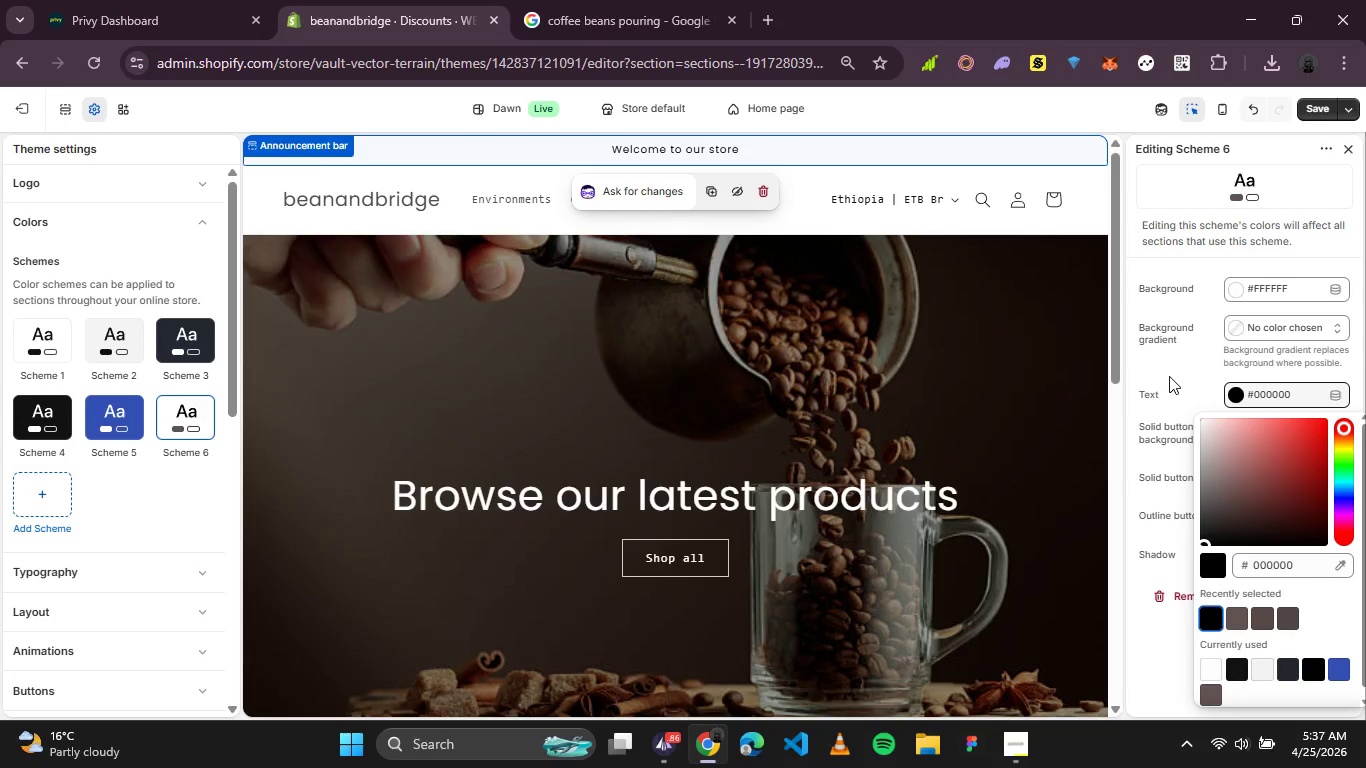 
left_click([1176, 365])
 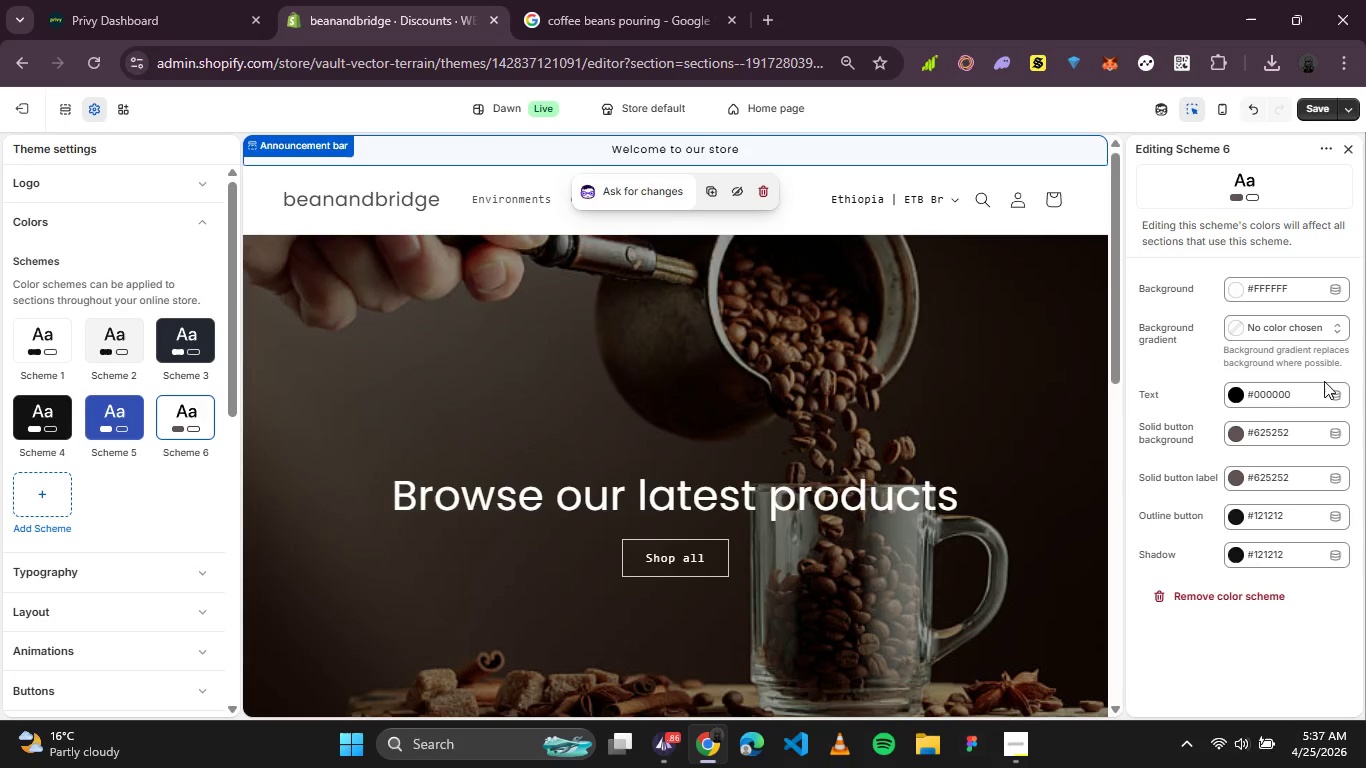 
left_click([1284, 475])
 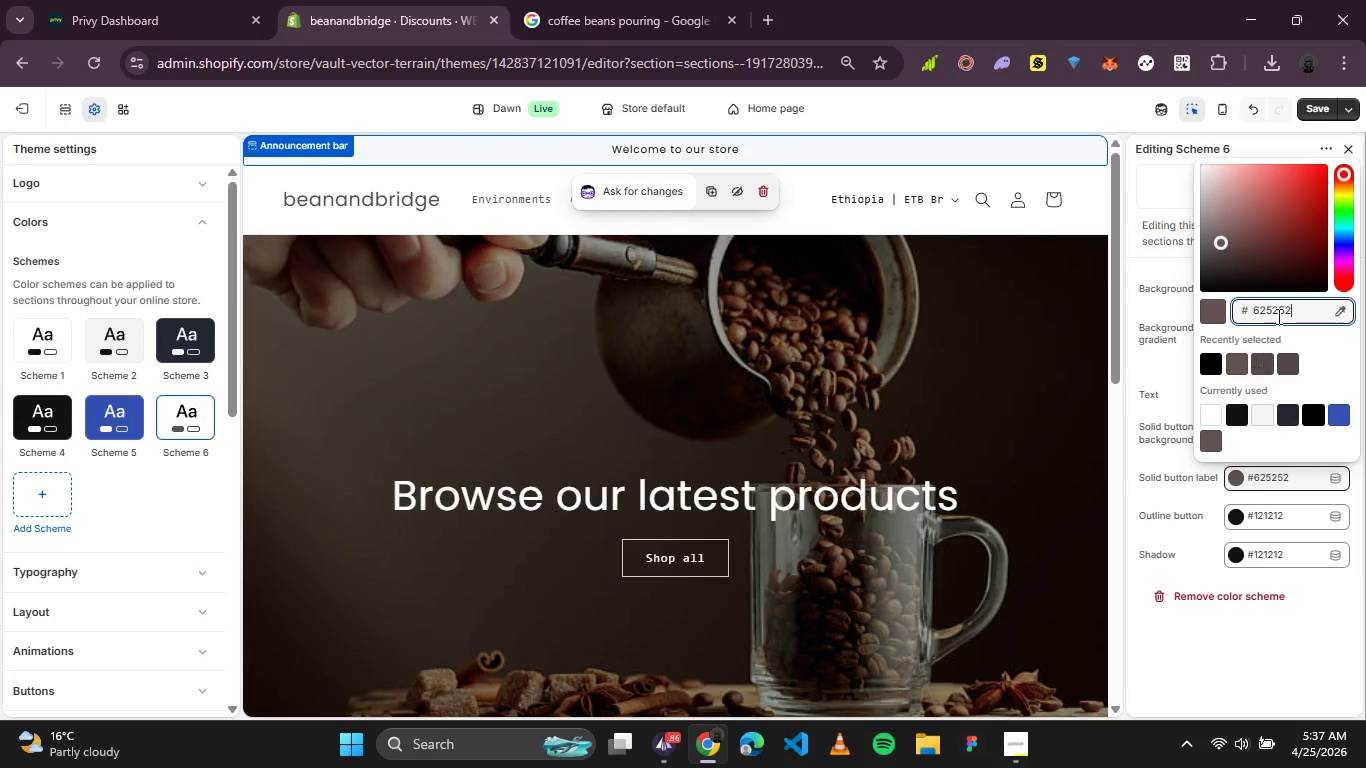 
double_click([1277, 316])
 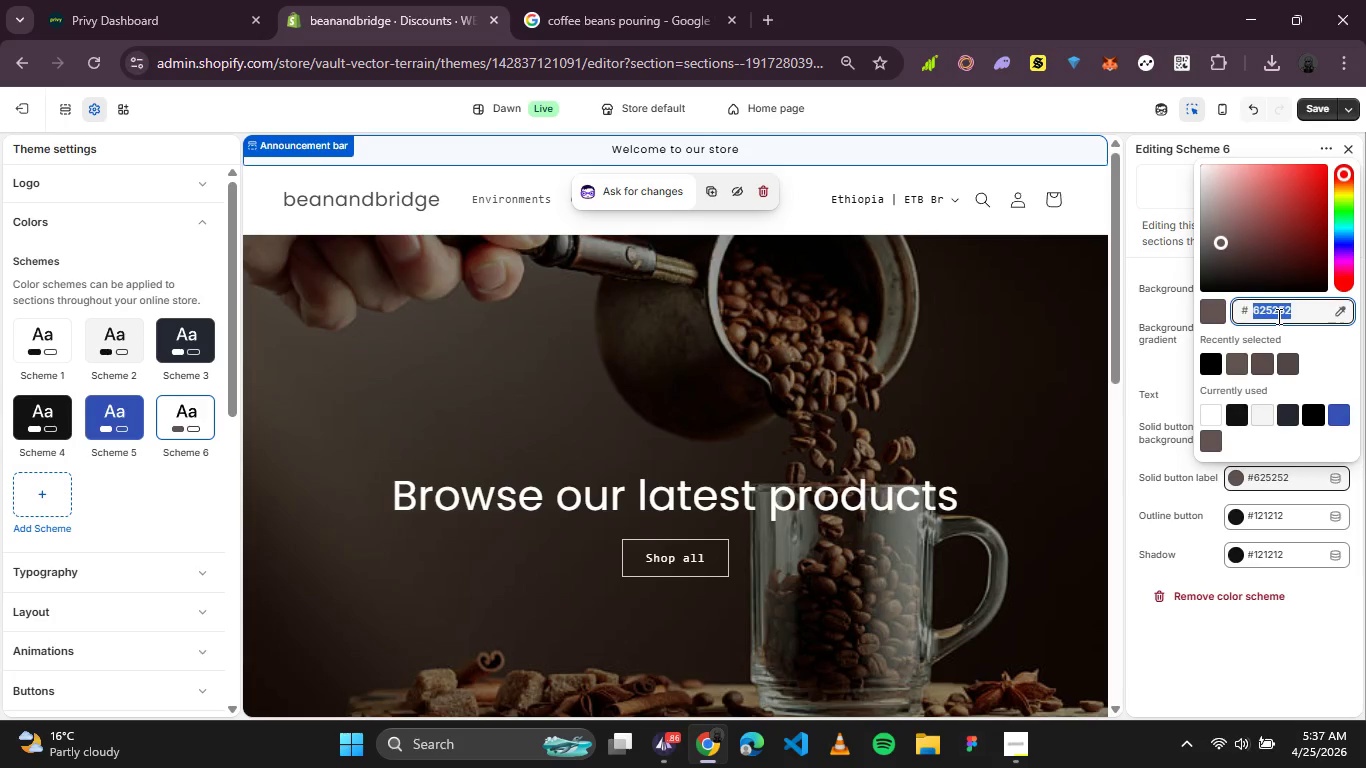 
key(Control+C)
 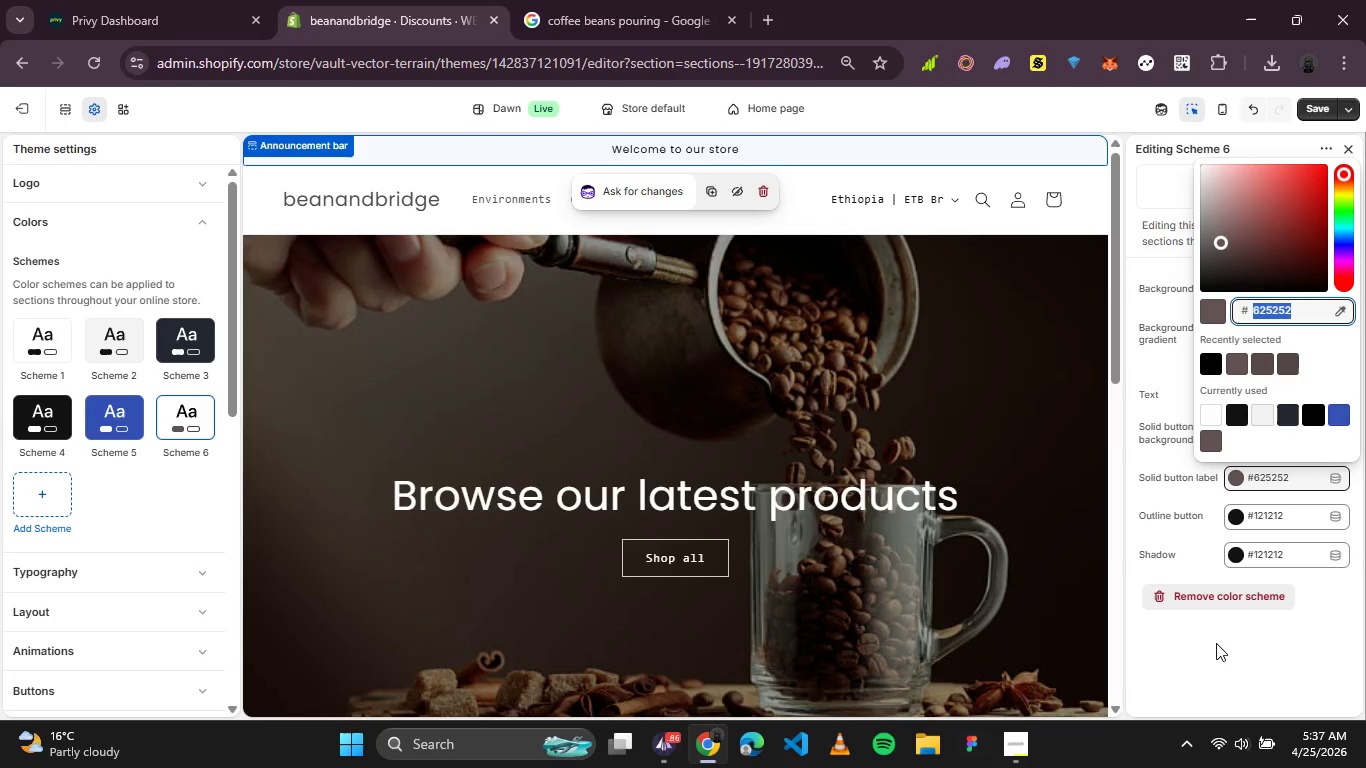 
left_click([1216, 644])
 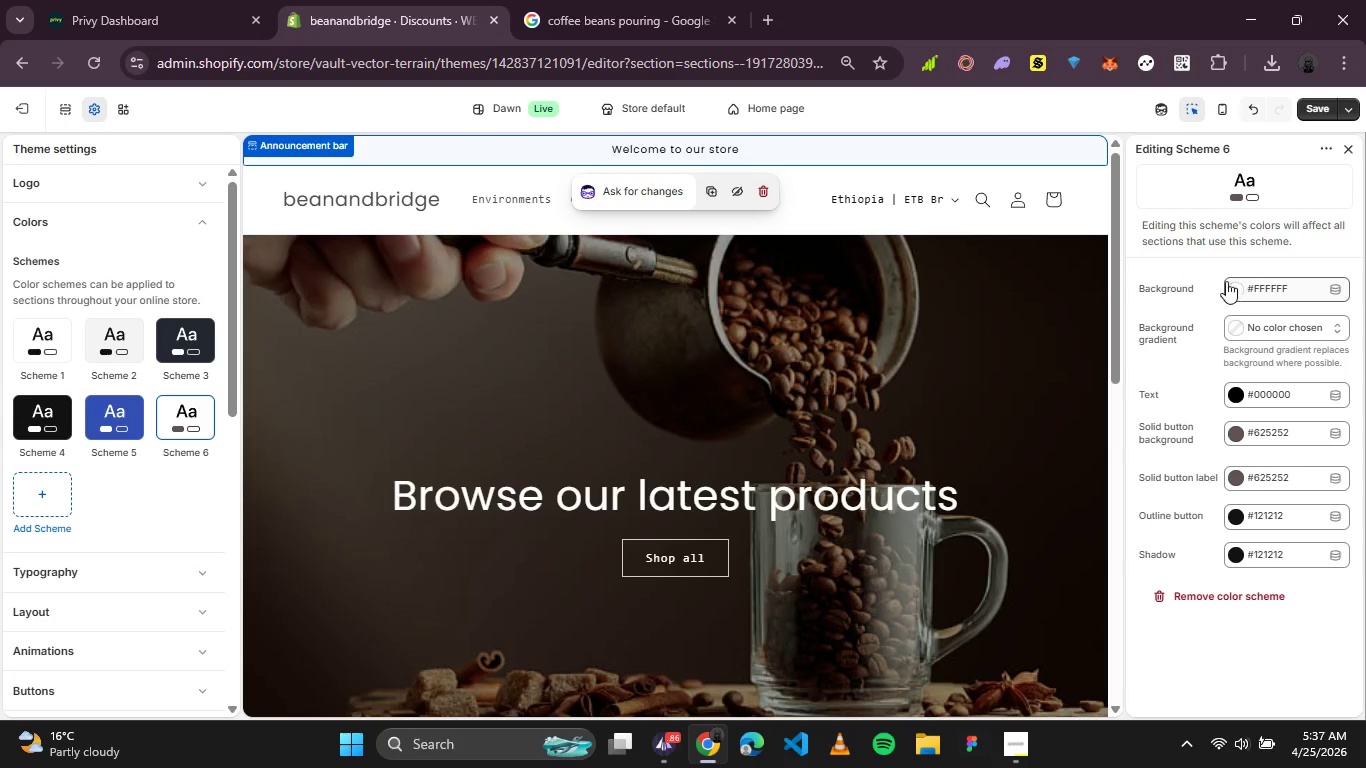 
left_click([1233, 289])
 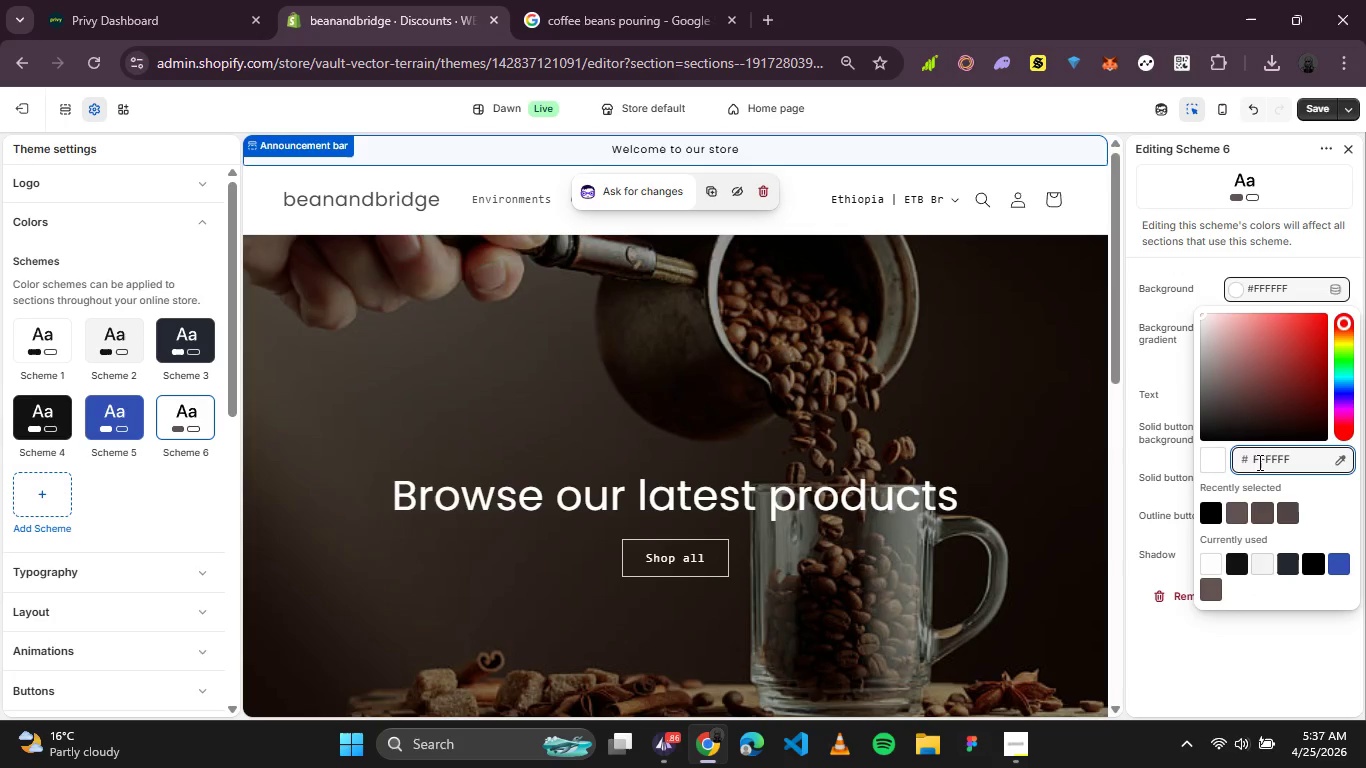 
double_click([1265, 456])
 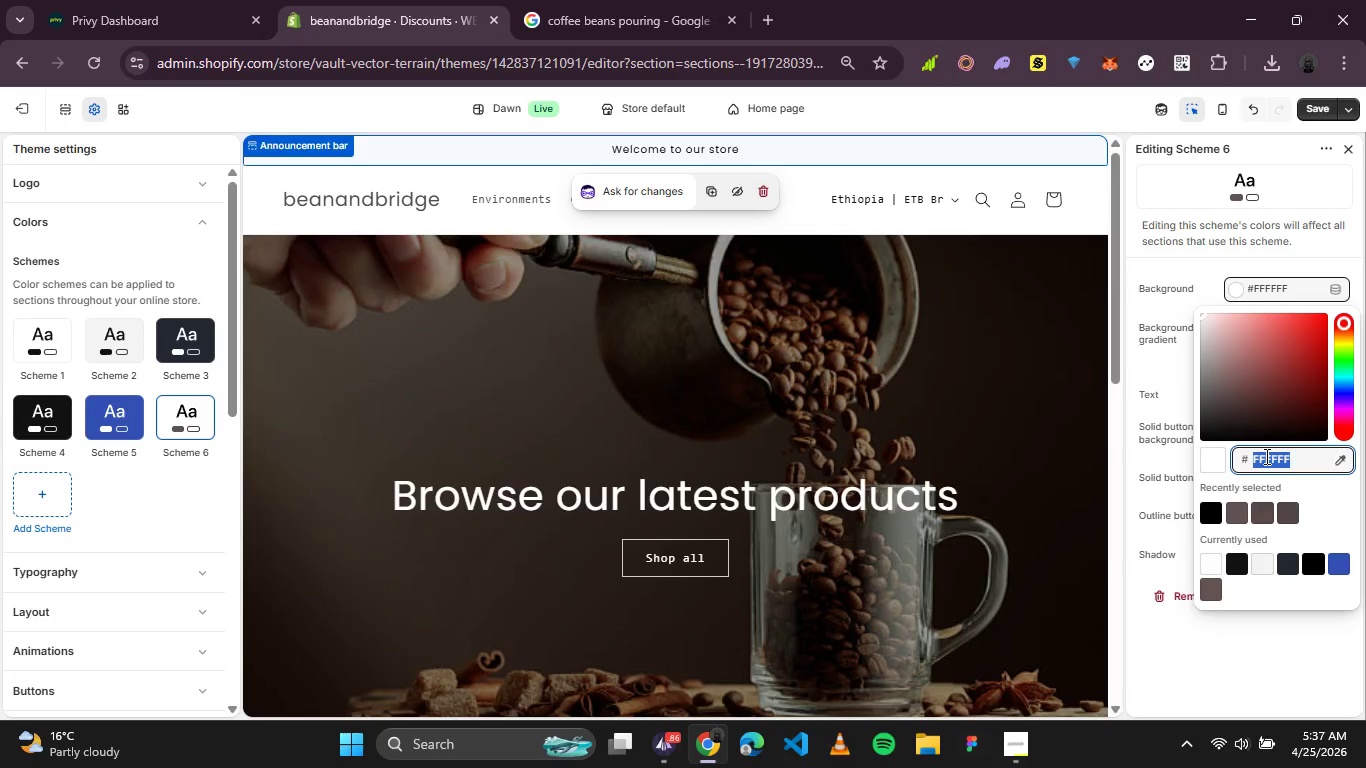 
key(Control+V)
 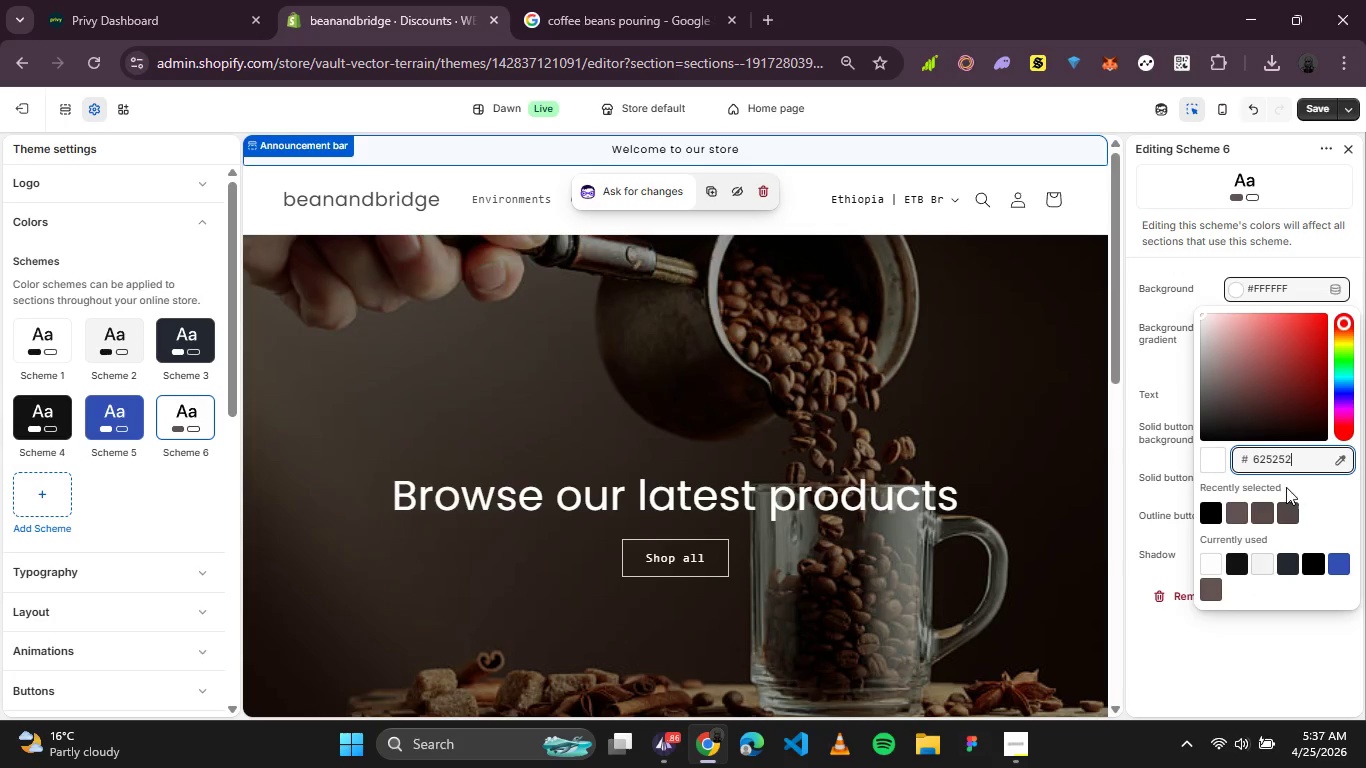 
left_click([1238, 516])
 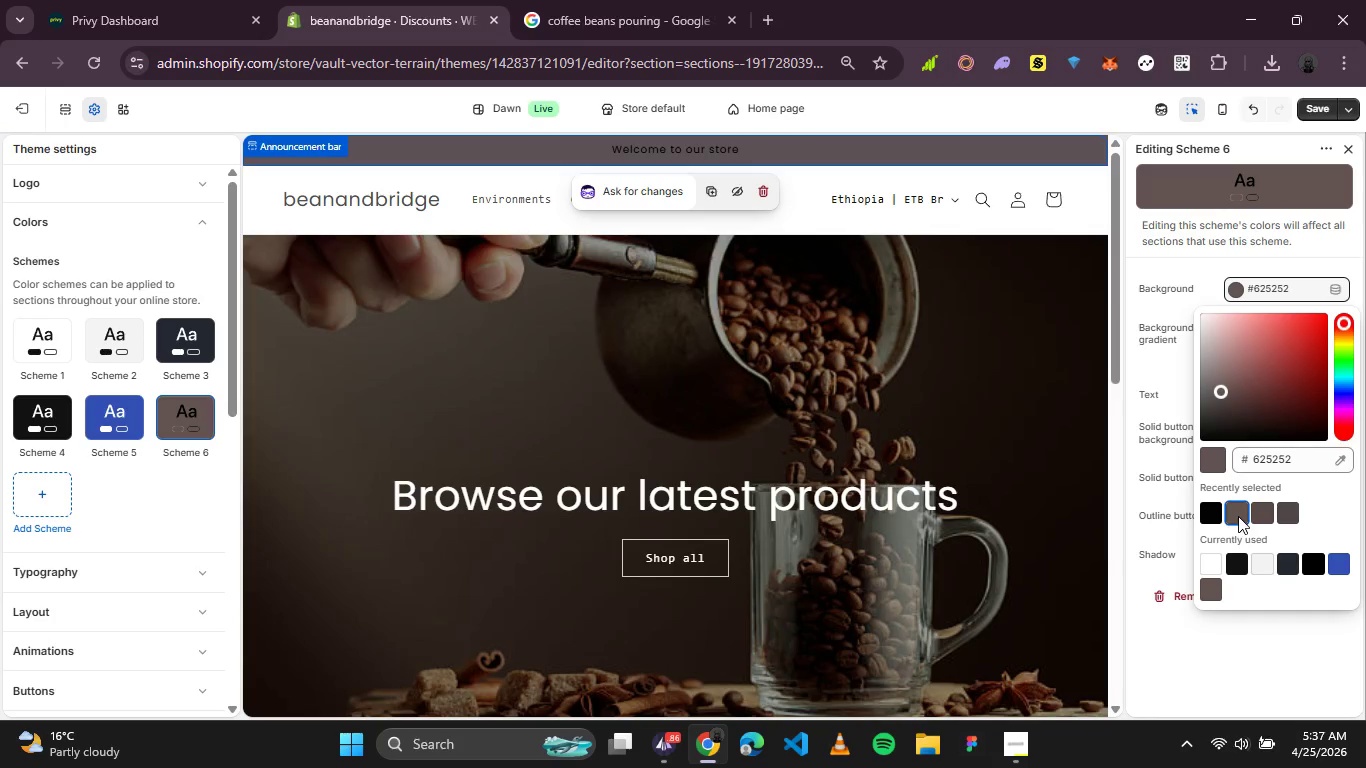 
left_click_drag(start_coordinate=[1223, 389], to_coordinate=[1216, 385])
 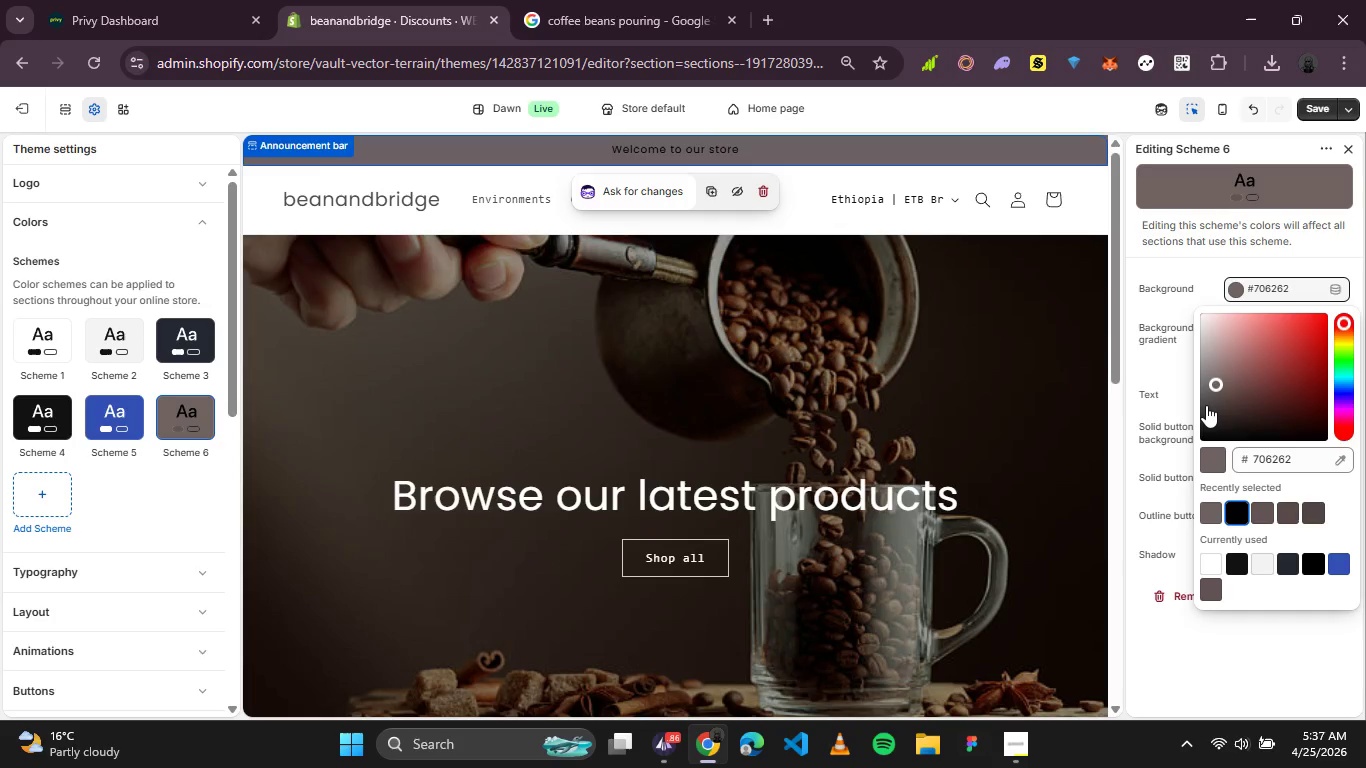 
wait(9.3)
 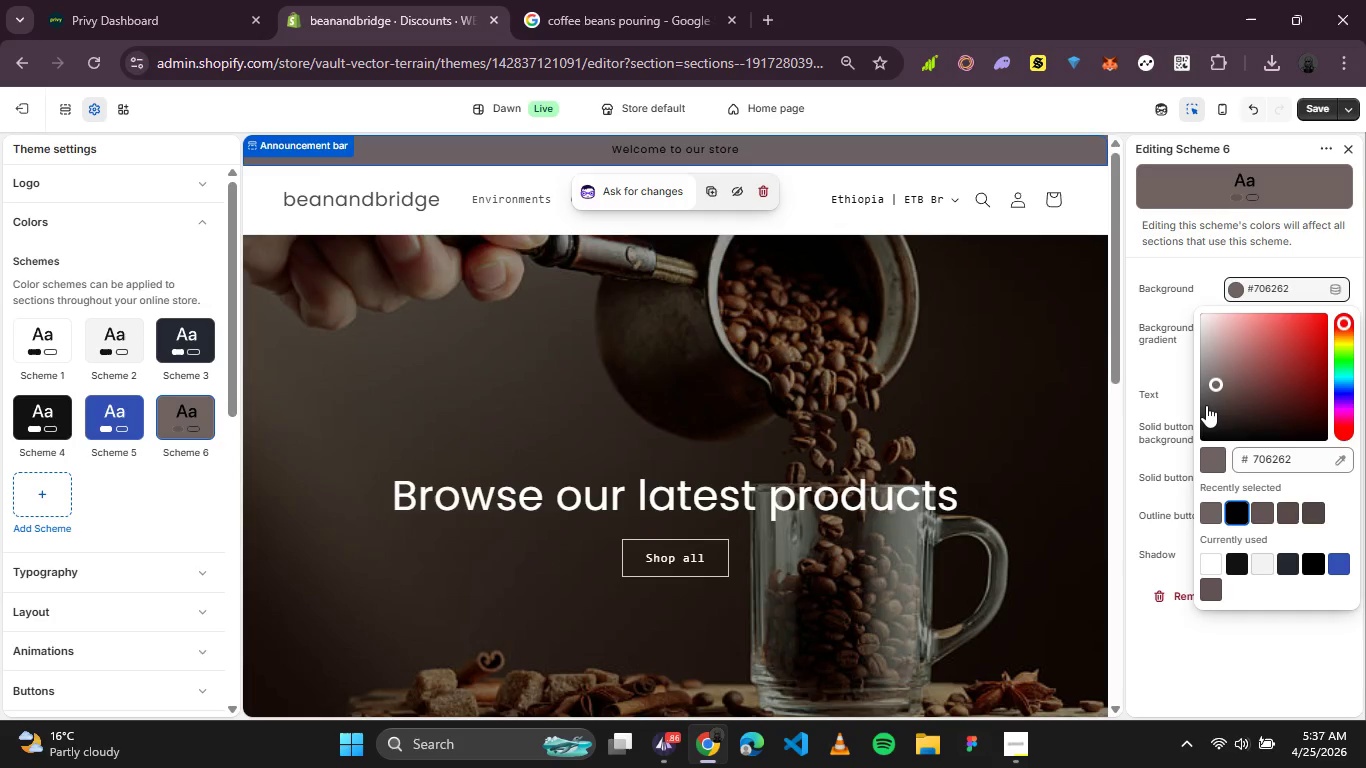 
left_click([1175, 363])
 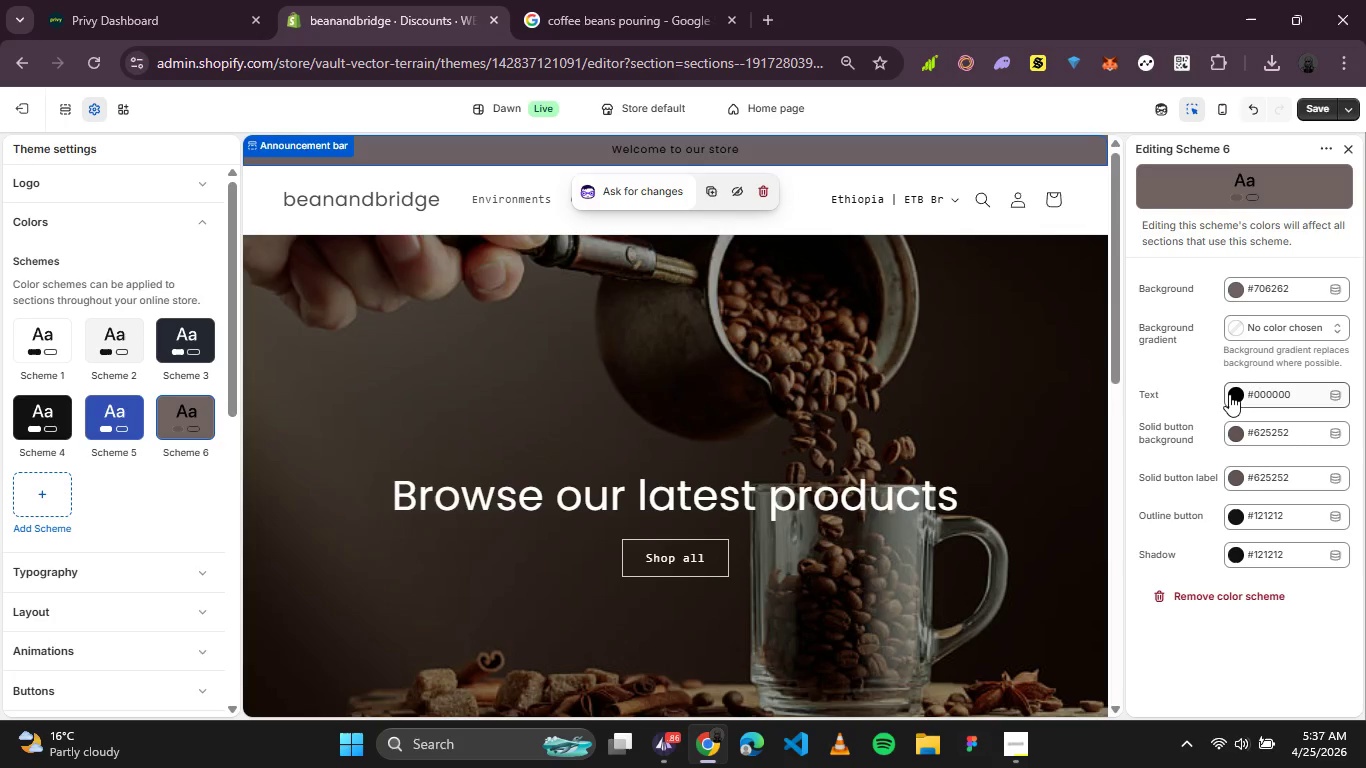 
left_click([1229, 394])
 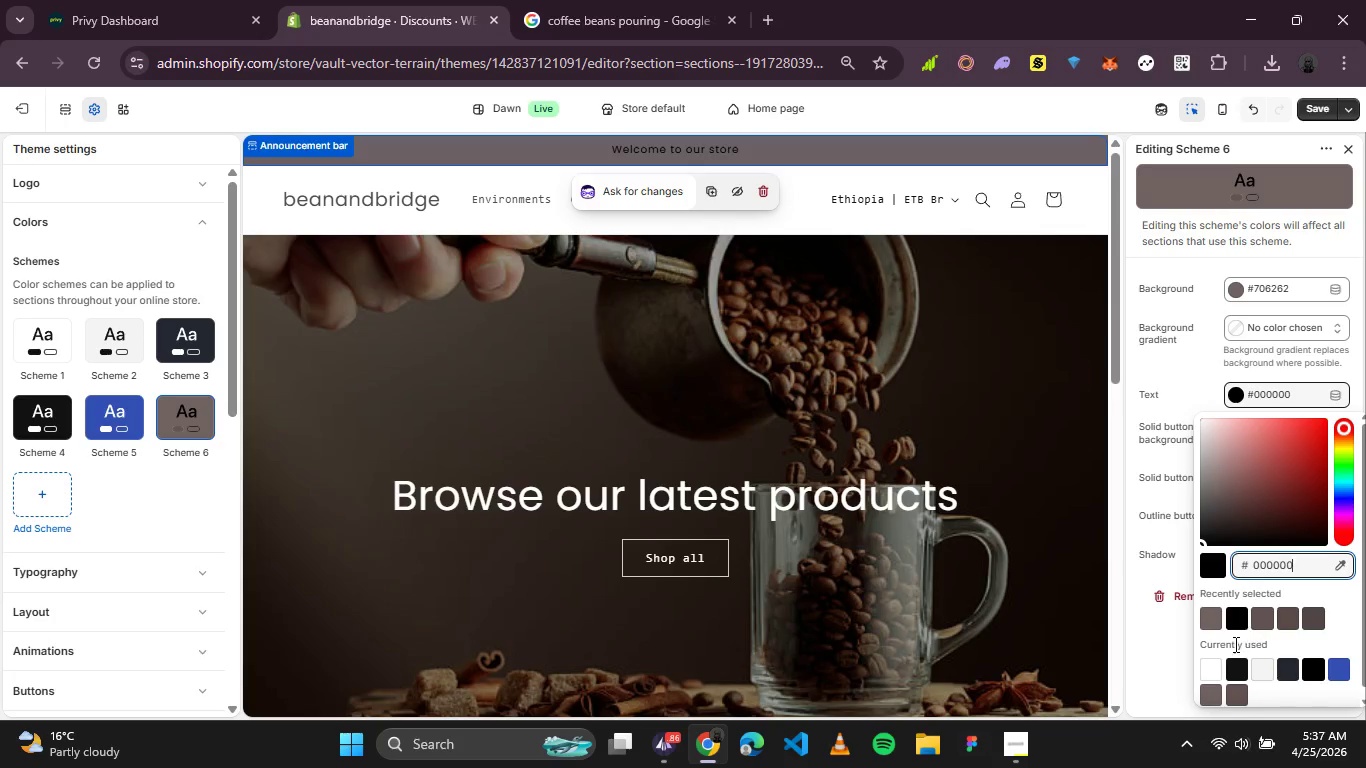 
left_click([1214, 674])
 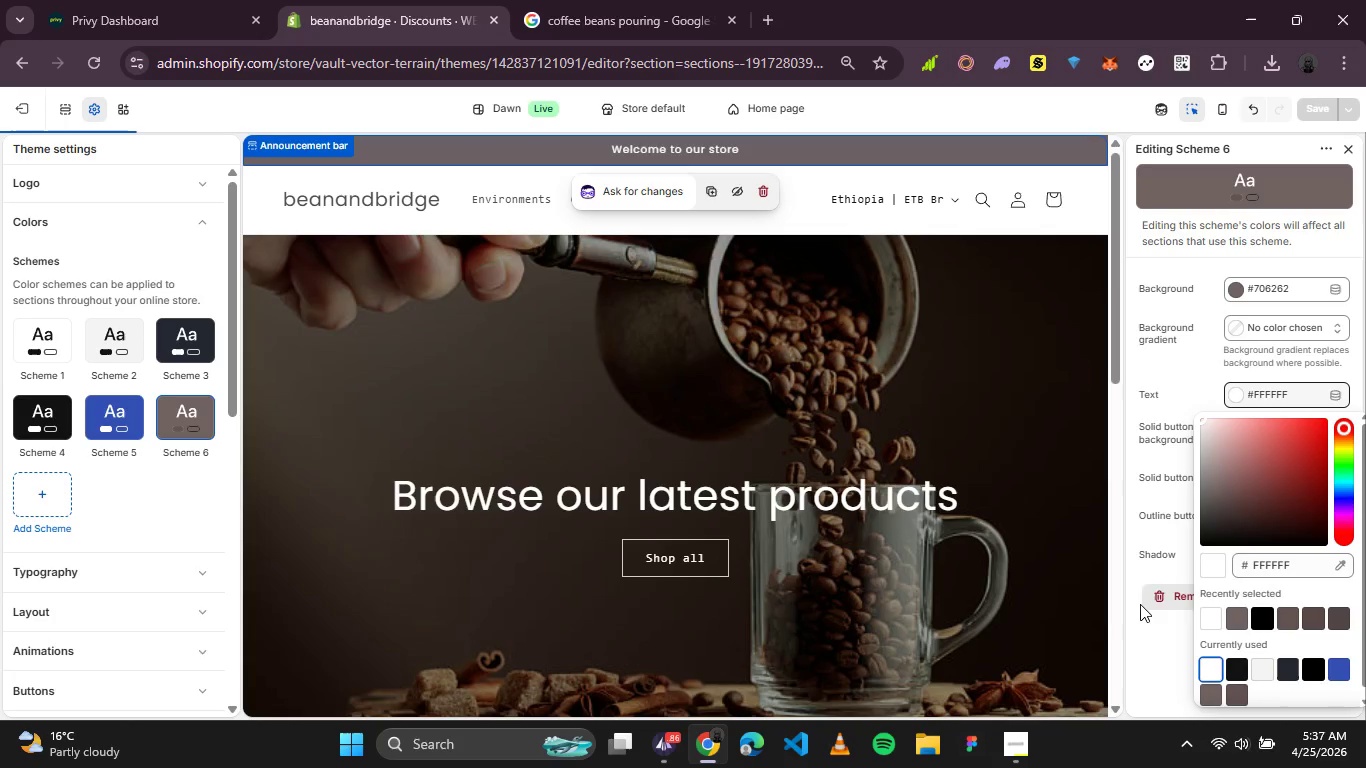 
left_click([1152, 628])
 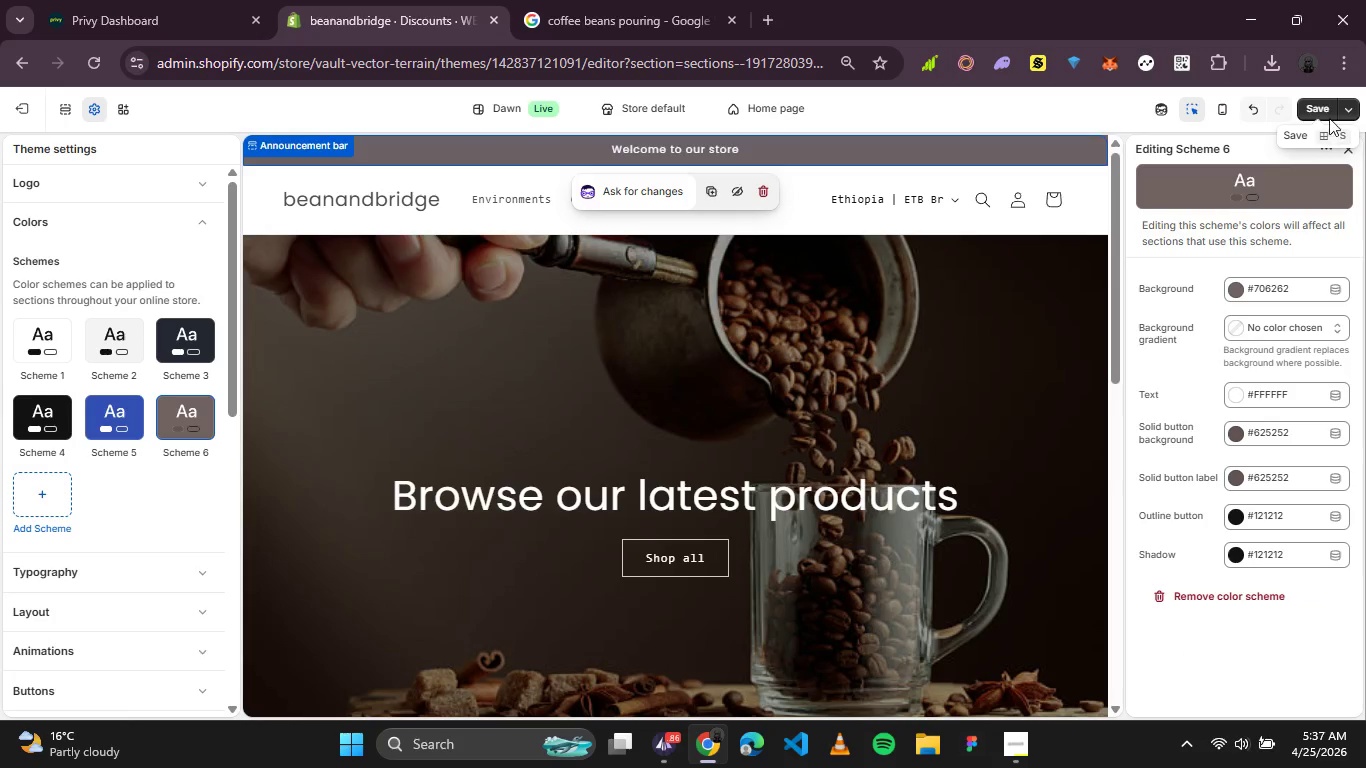 
left_click([1327, 110])
 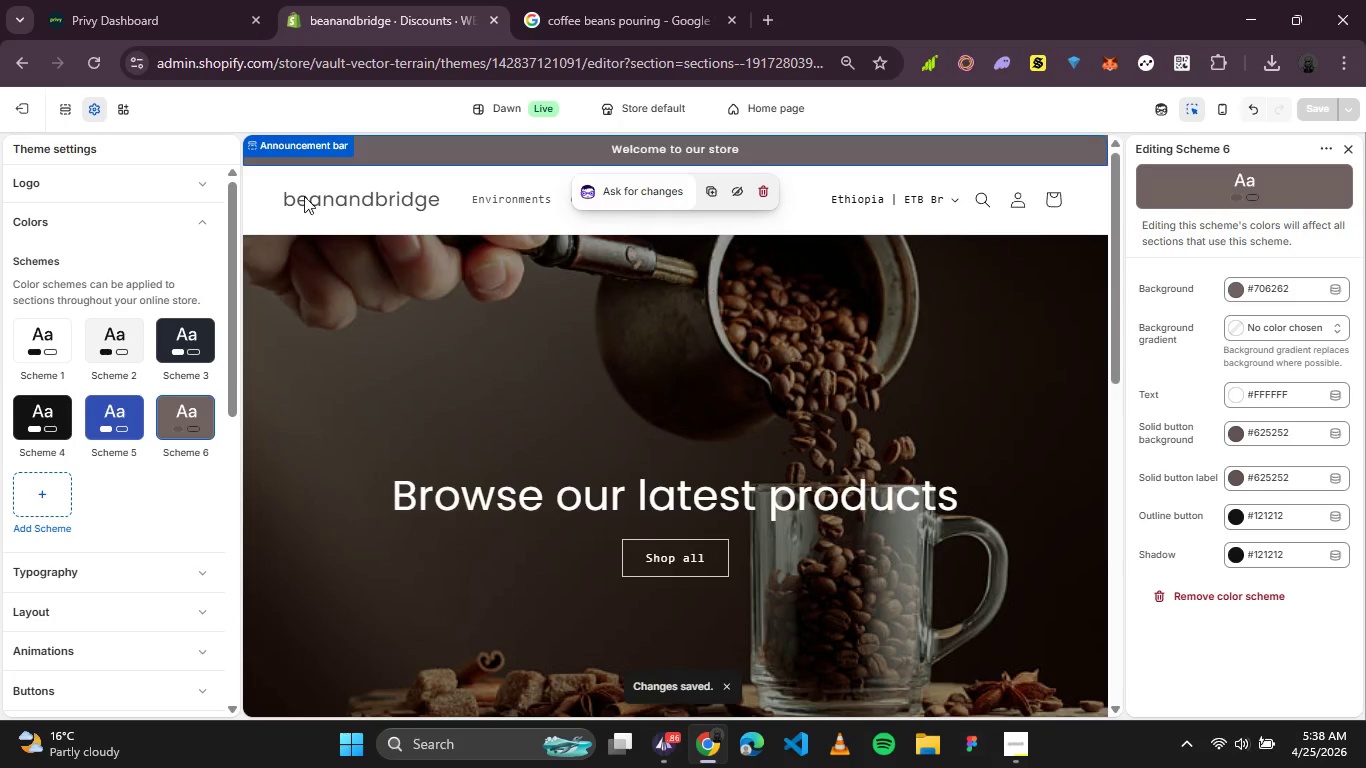 
left_click([34, 118])
 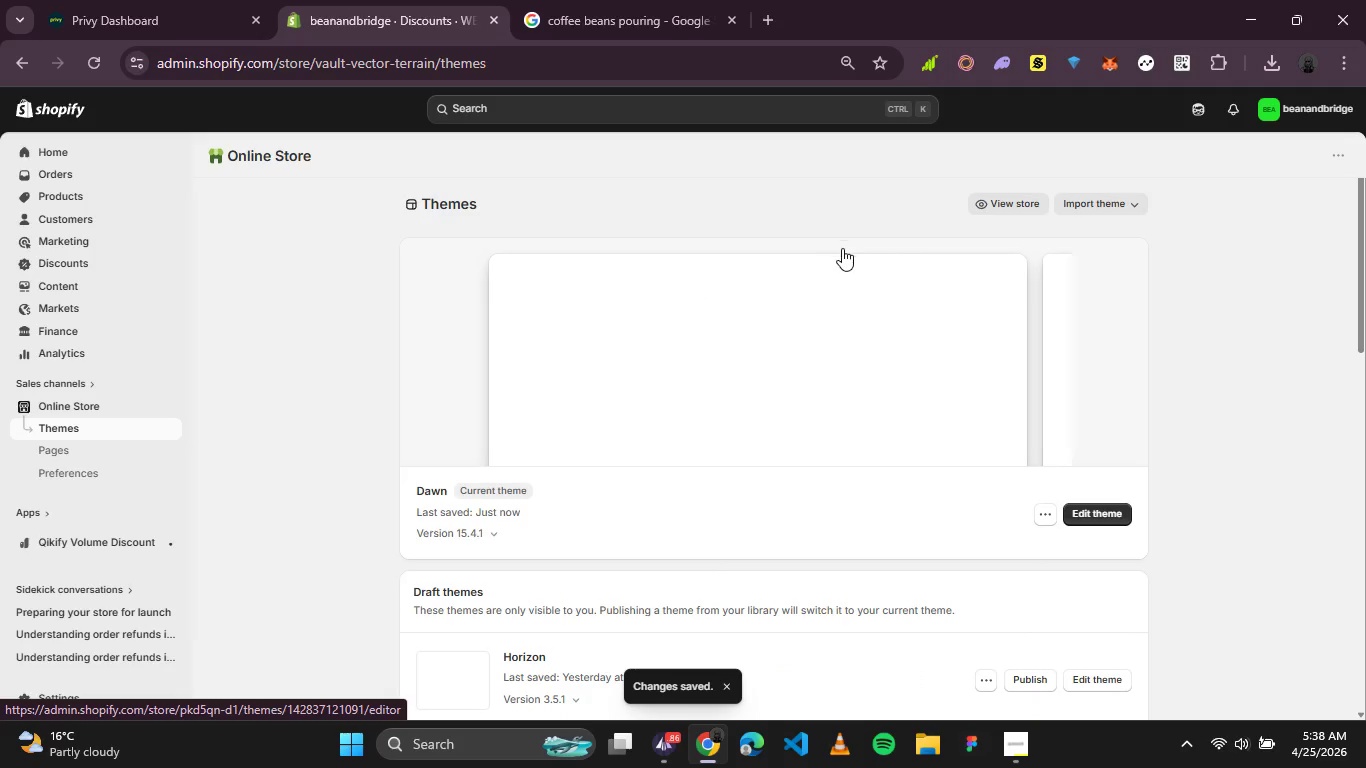 
left_click([1088, 510])
 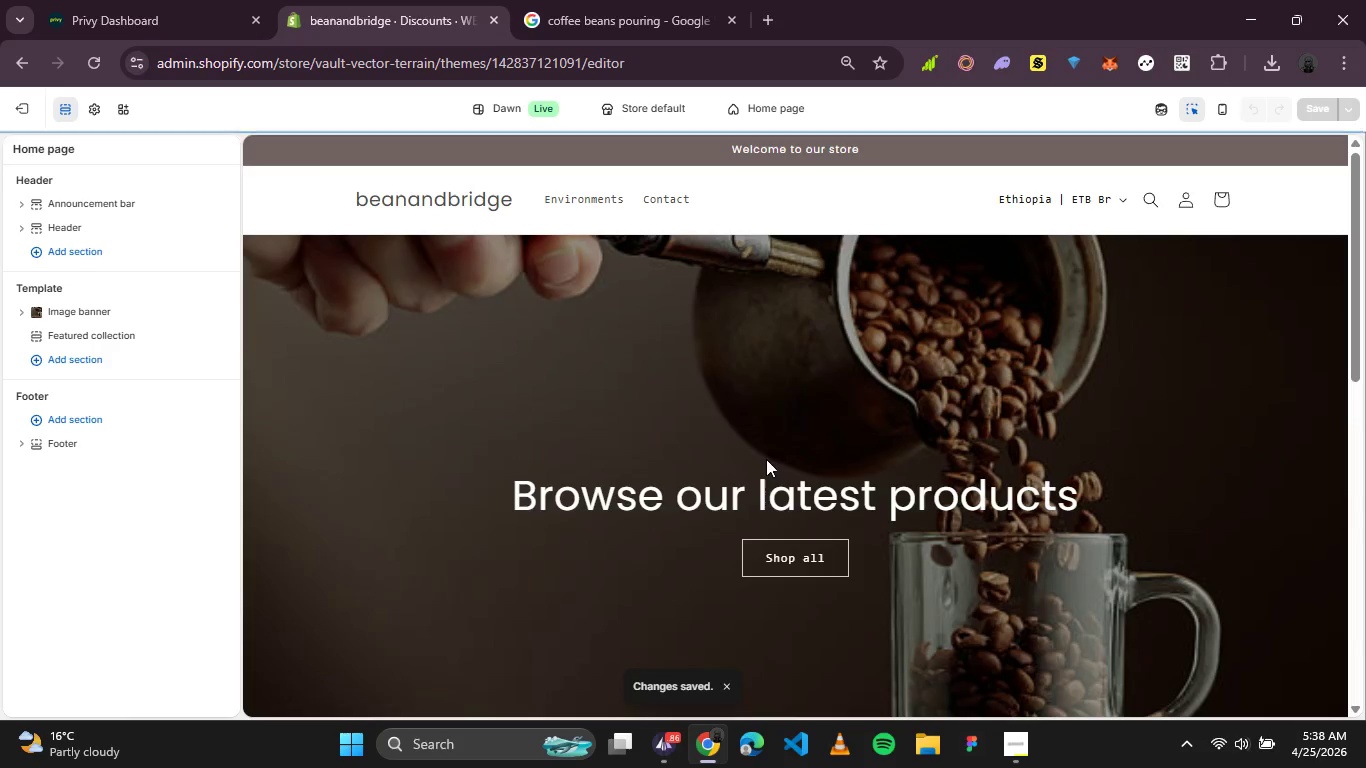 
wait(9.08)
 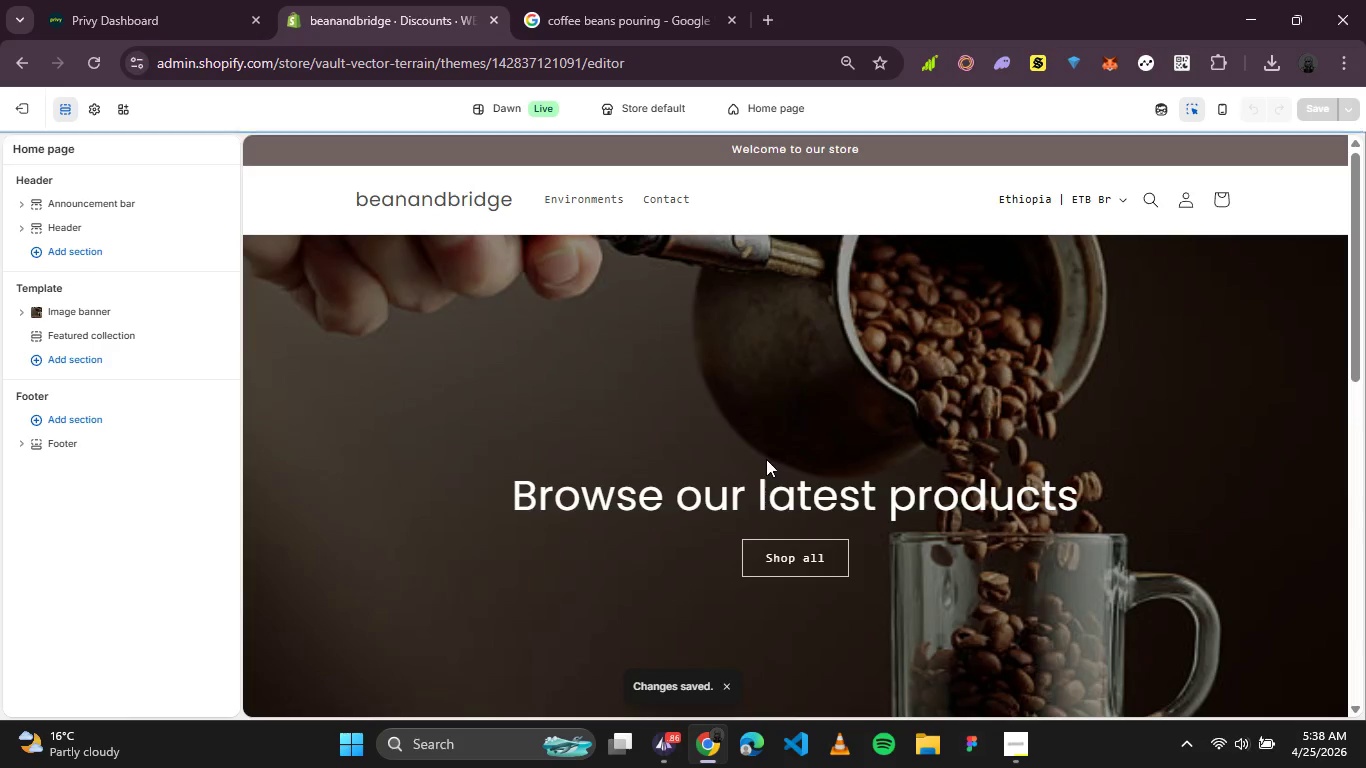 
scroll: coordinate [1251, 288], scroll_direction: none, amount: 0.0
 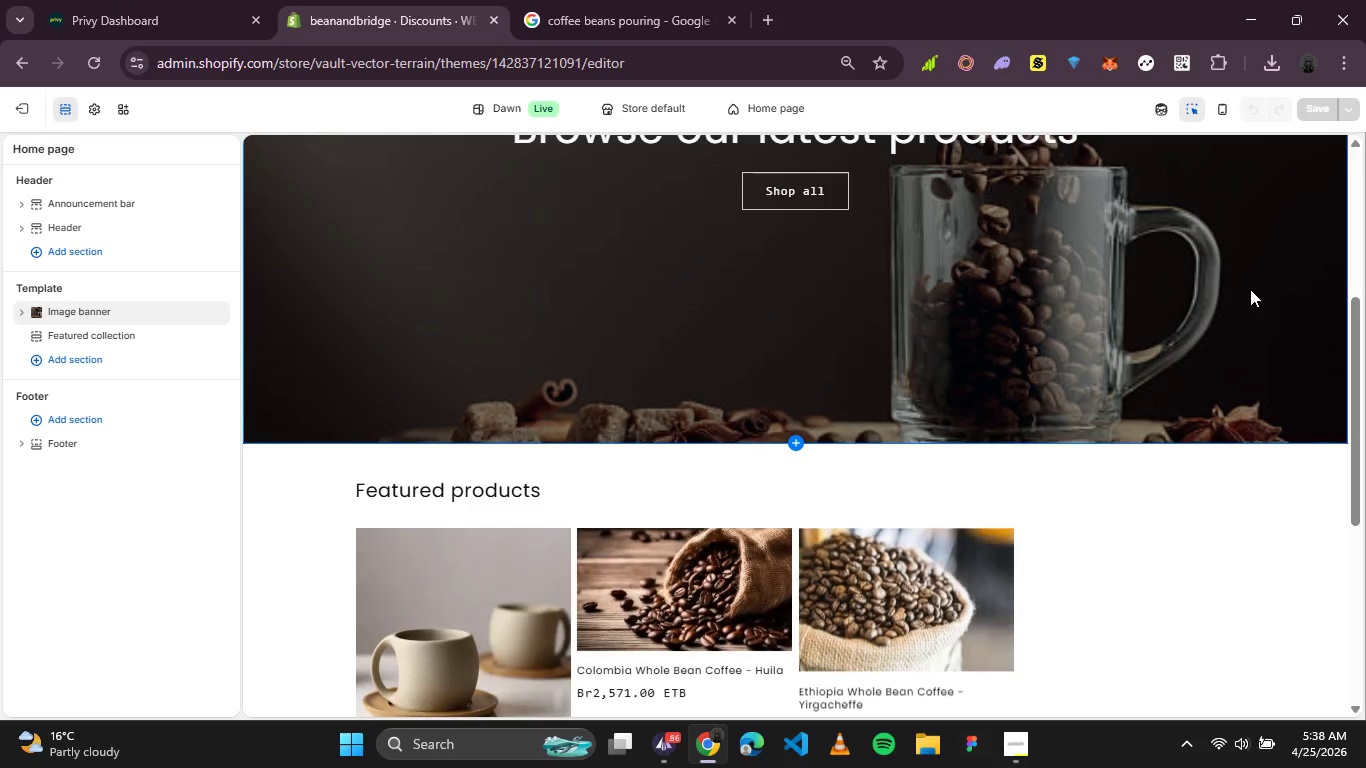 
scroll: coordinate [1250, 290], scroll_direction: up, amount: 1.0
 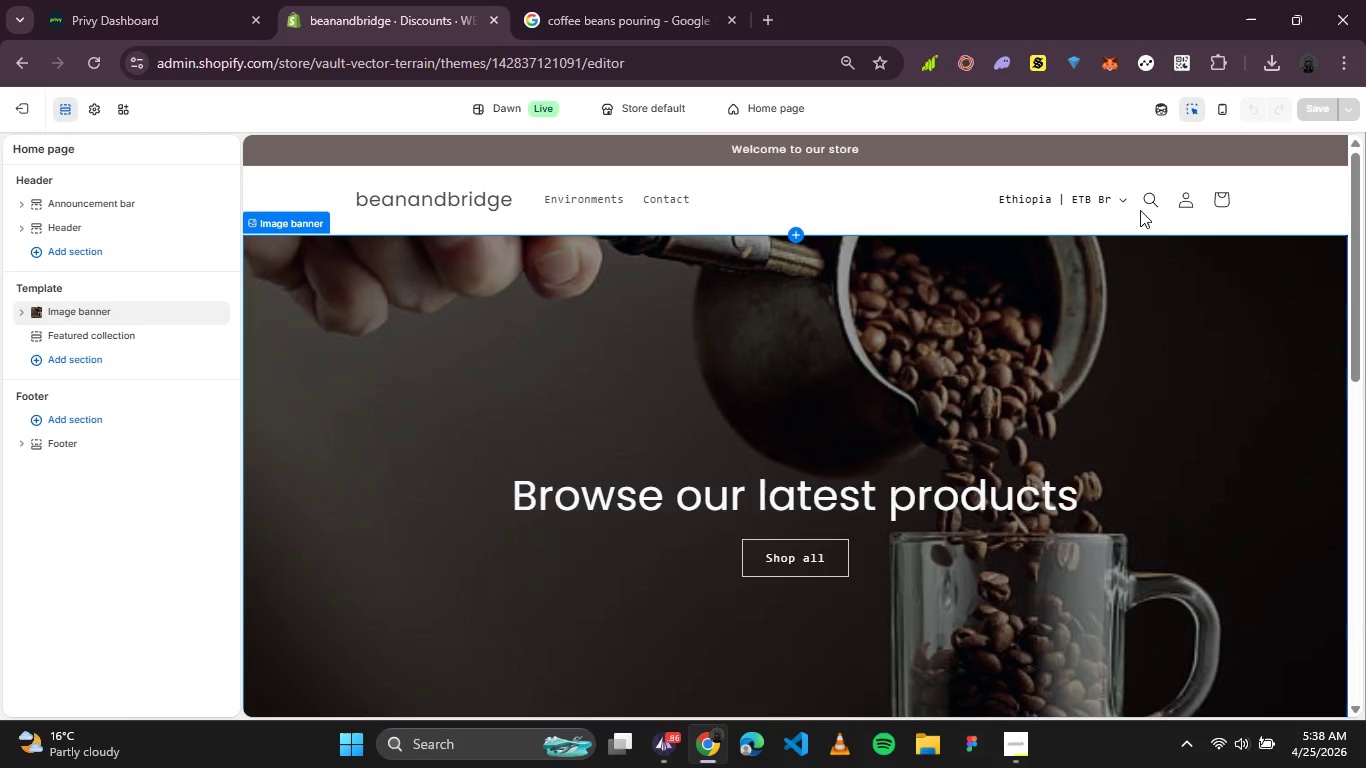 
left_click([1122, 201])
 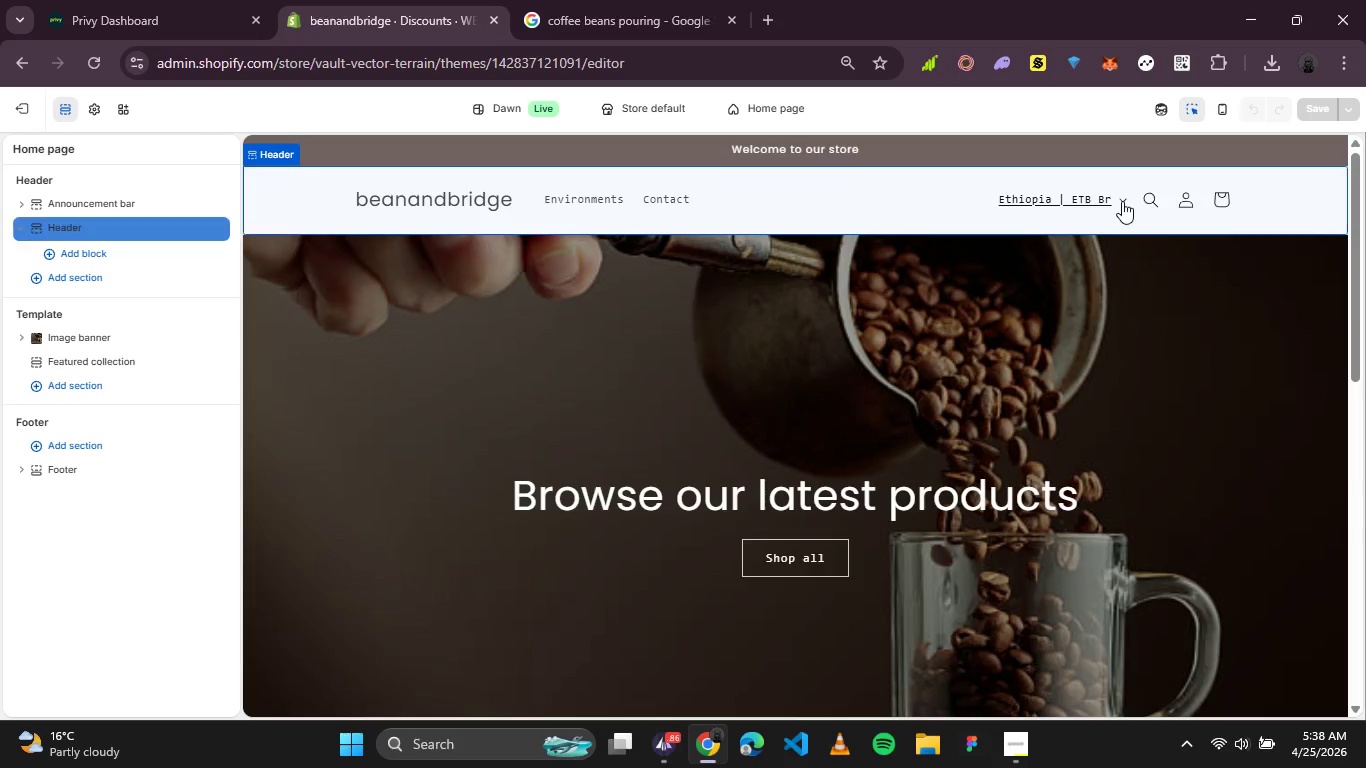 
left_click([1122, 201])
 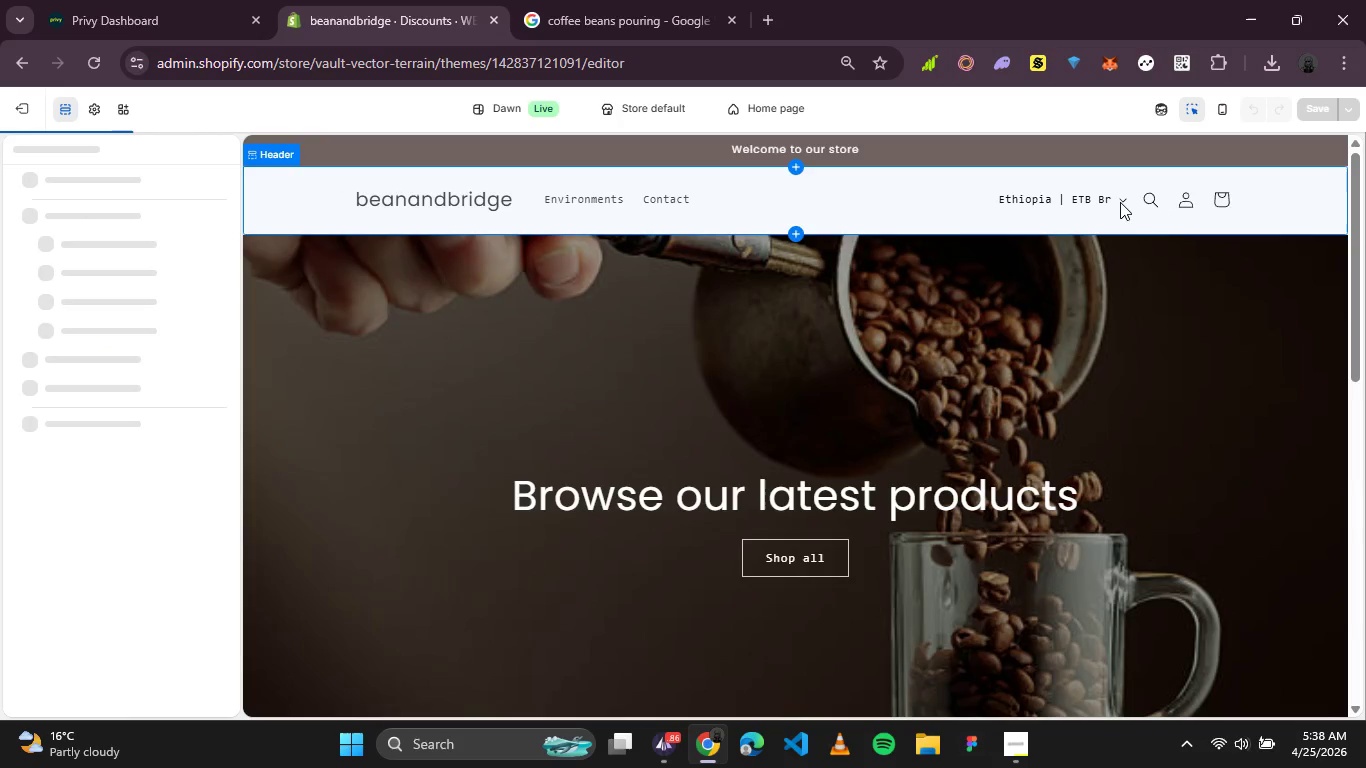 
left_click([1120, 202])
 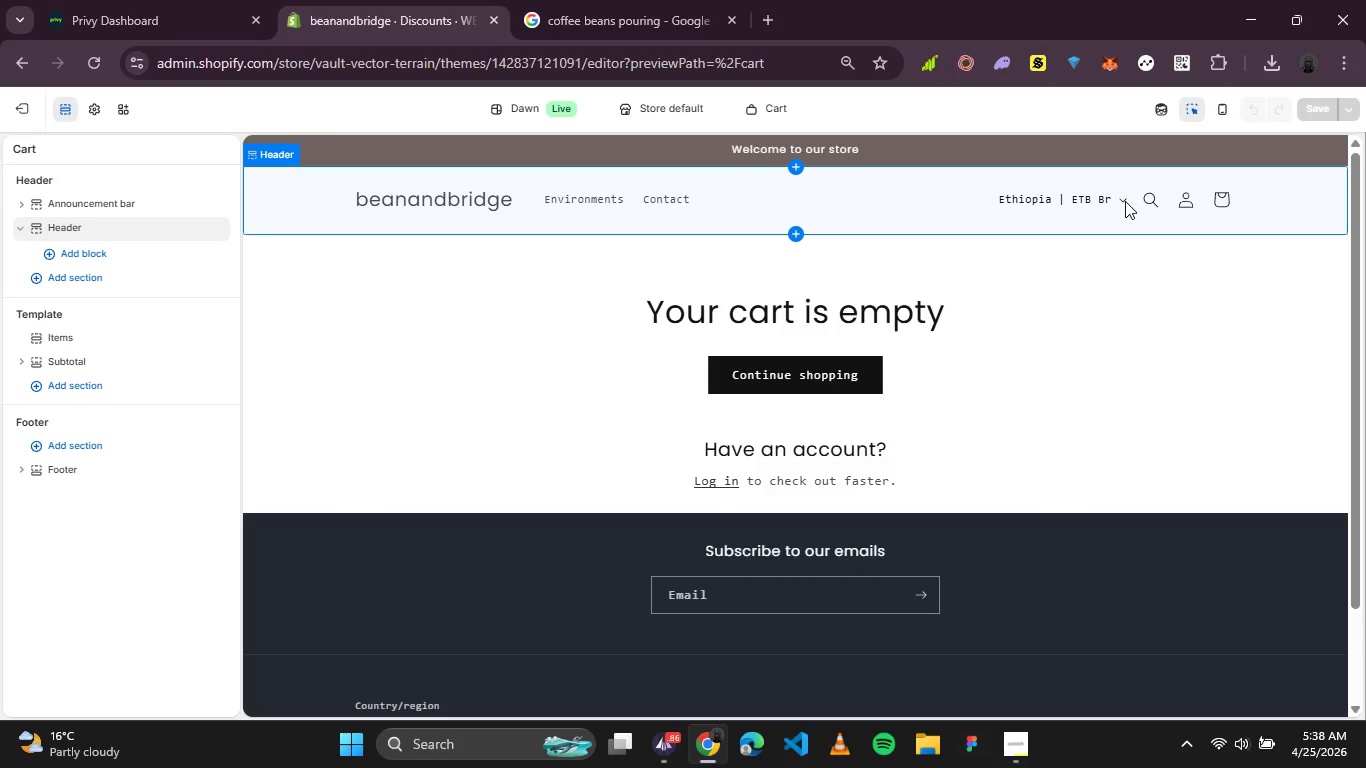 
left_click([1121, 200])
 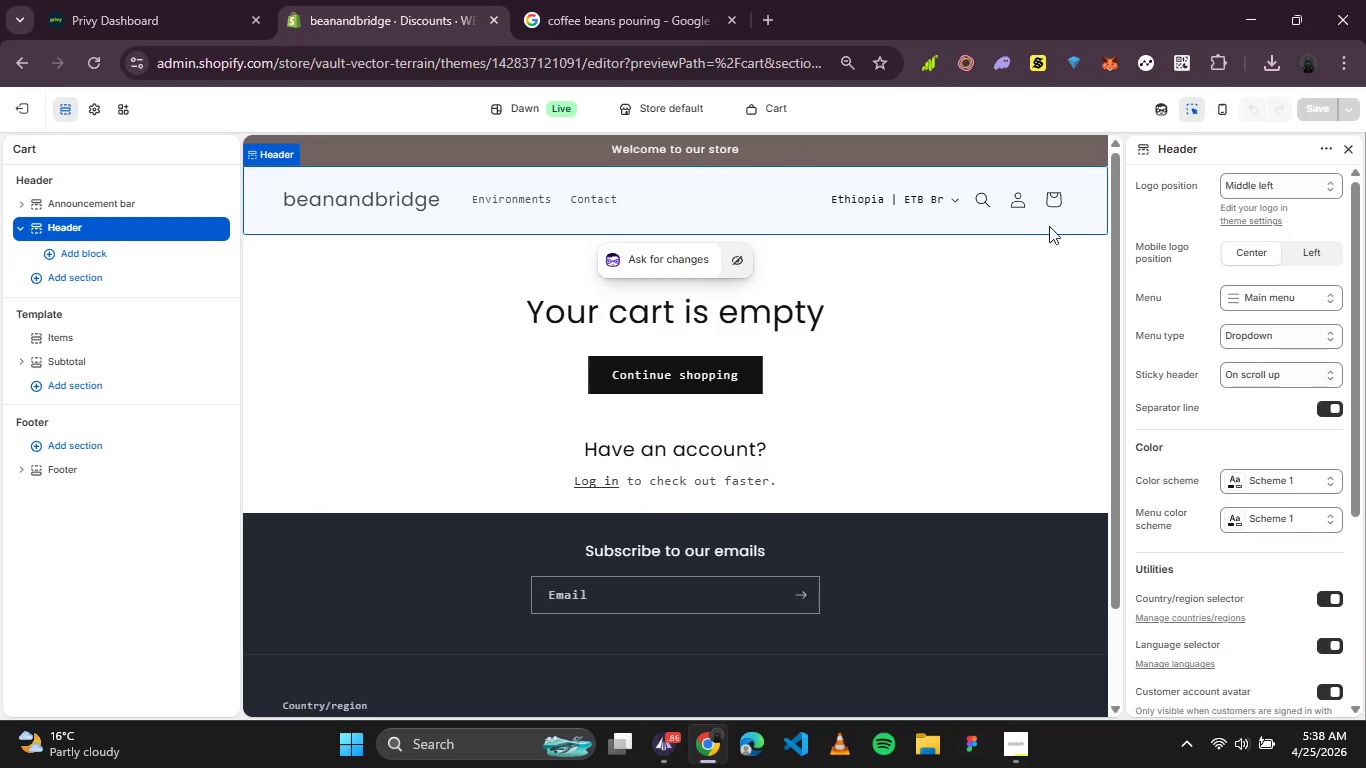 
wait(5.44)
 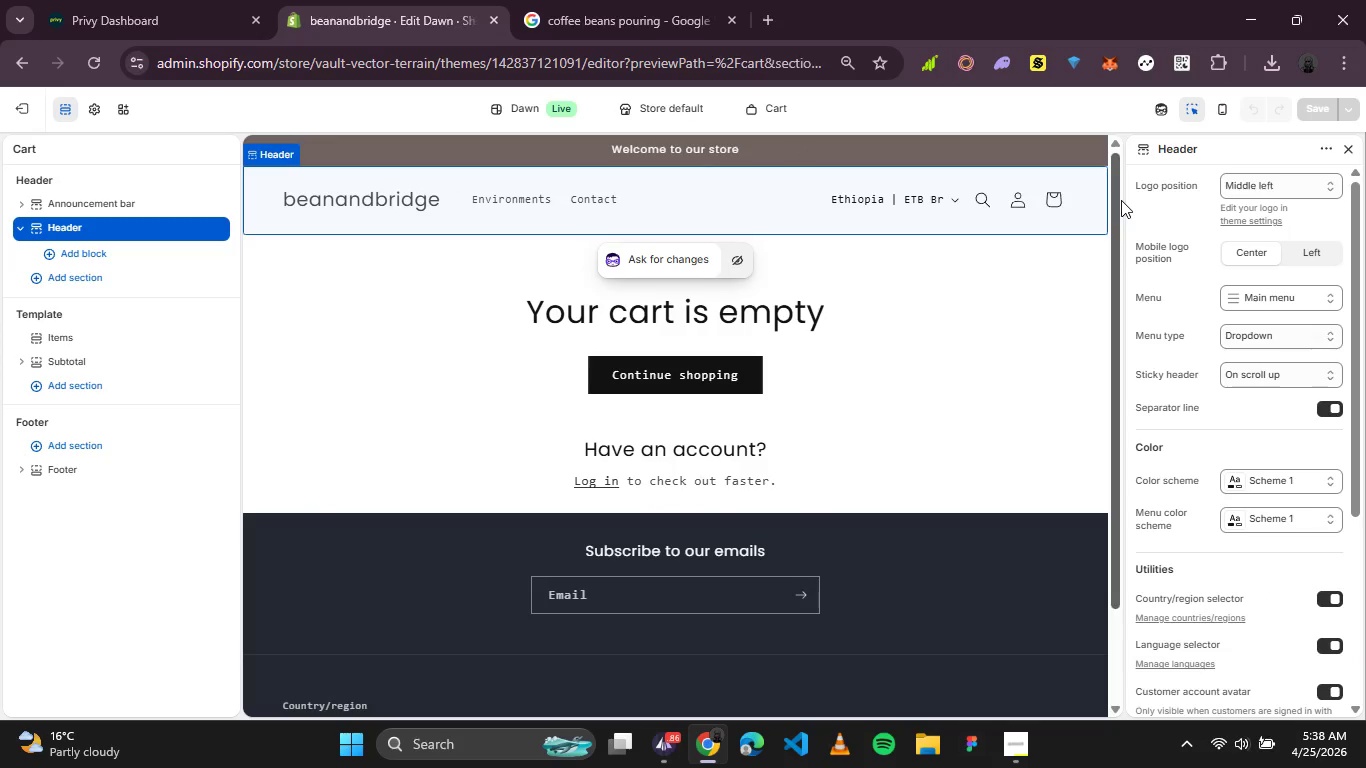 
left_click([952, 198])
 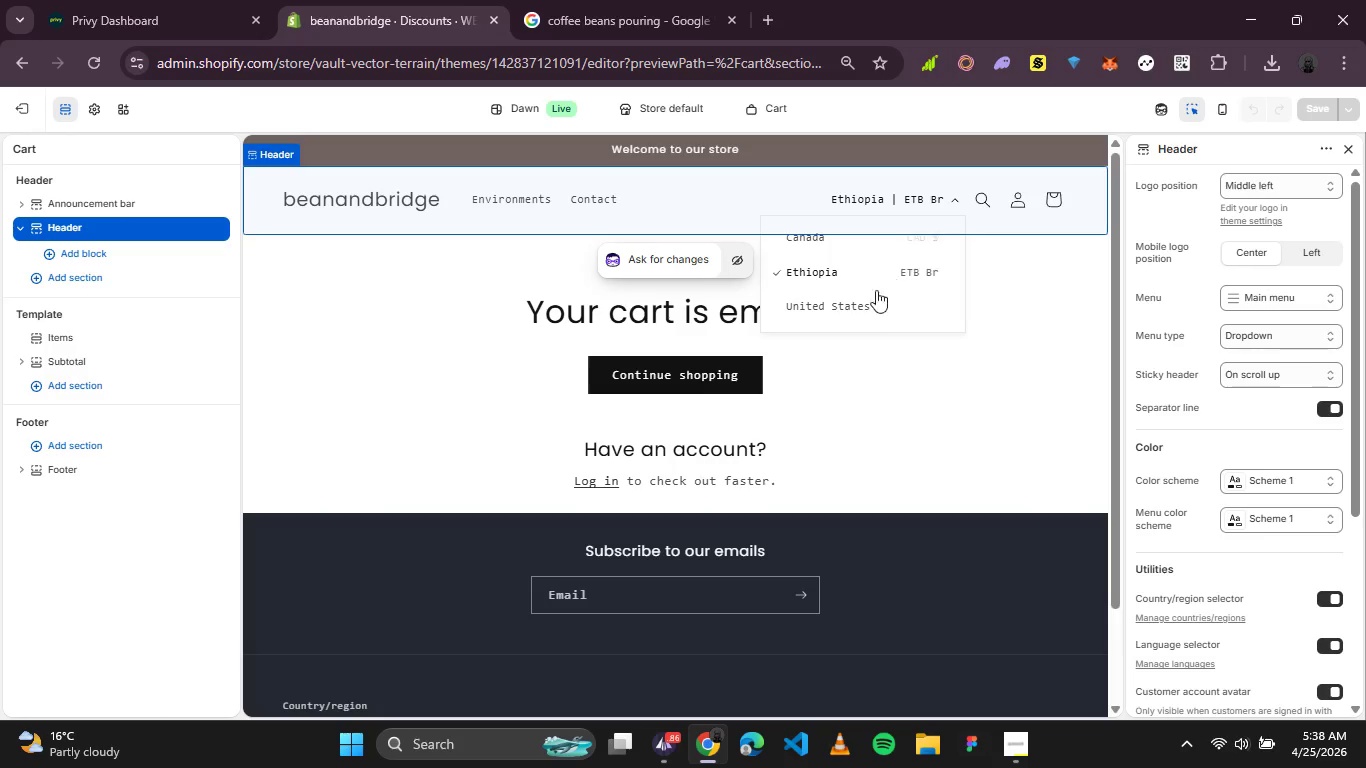 
left_click([867, 299])
 